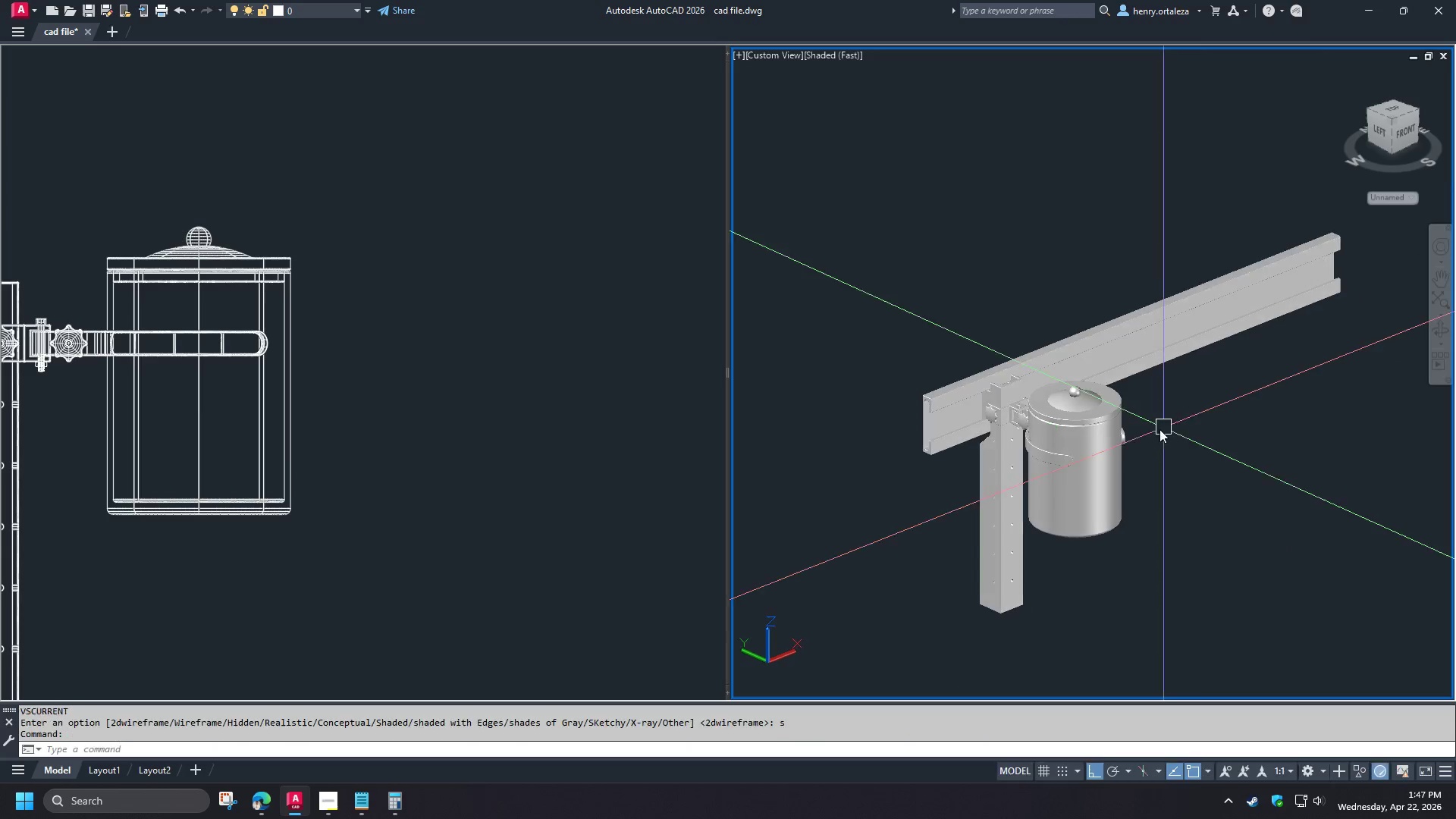 
hold_key(key=ShiftLeft, duration=0.39)
 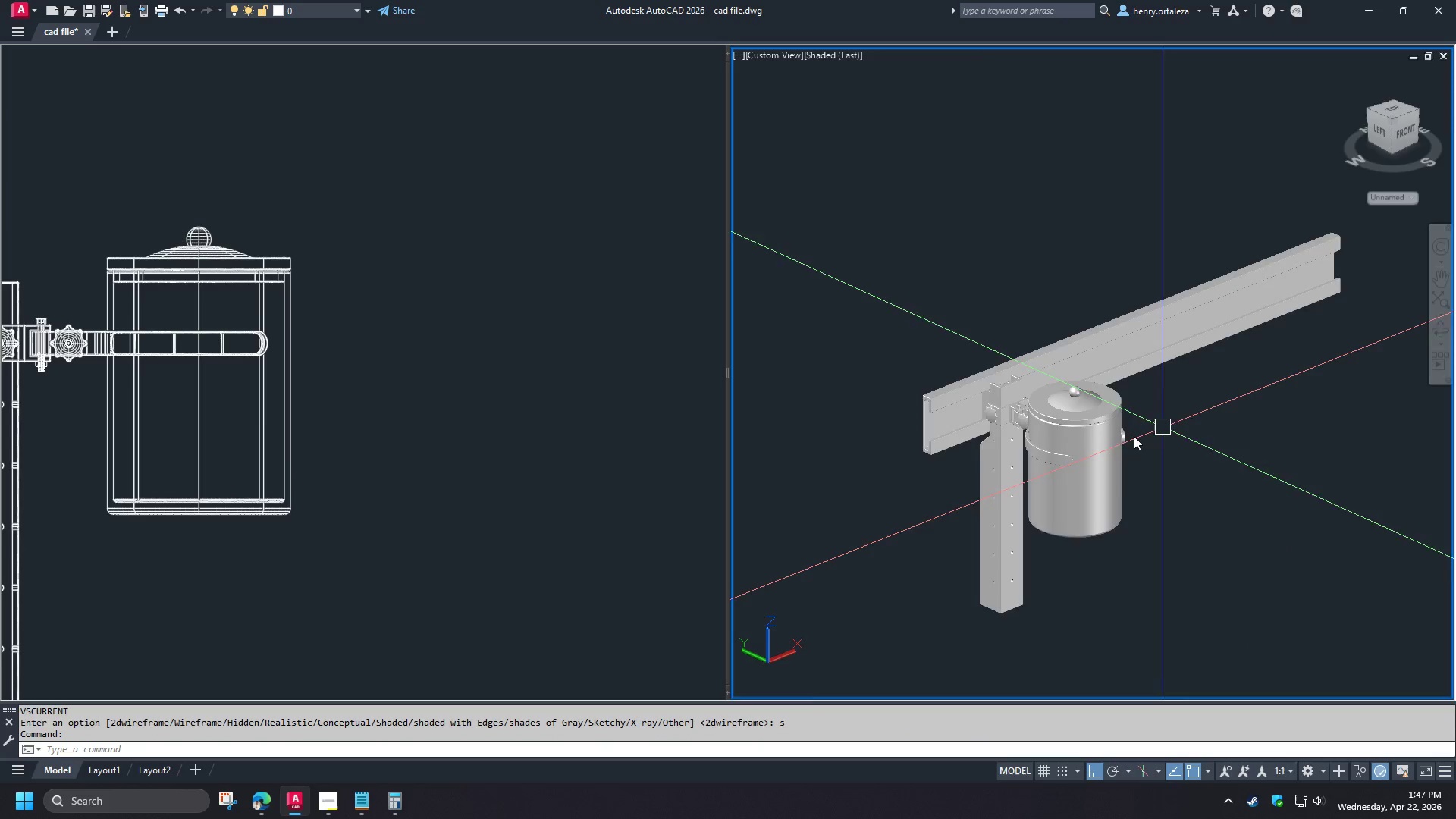 
scroll: coordinate [1164, 435], scroll_direction: down, amount: 2.0
 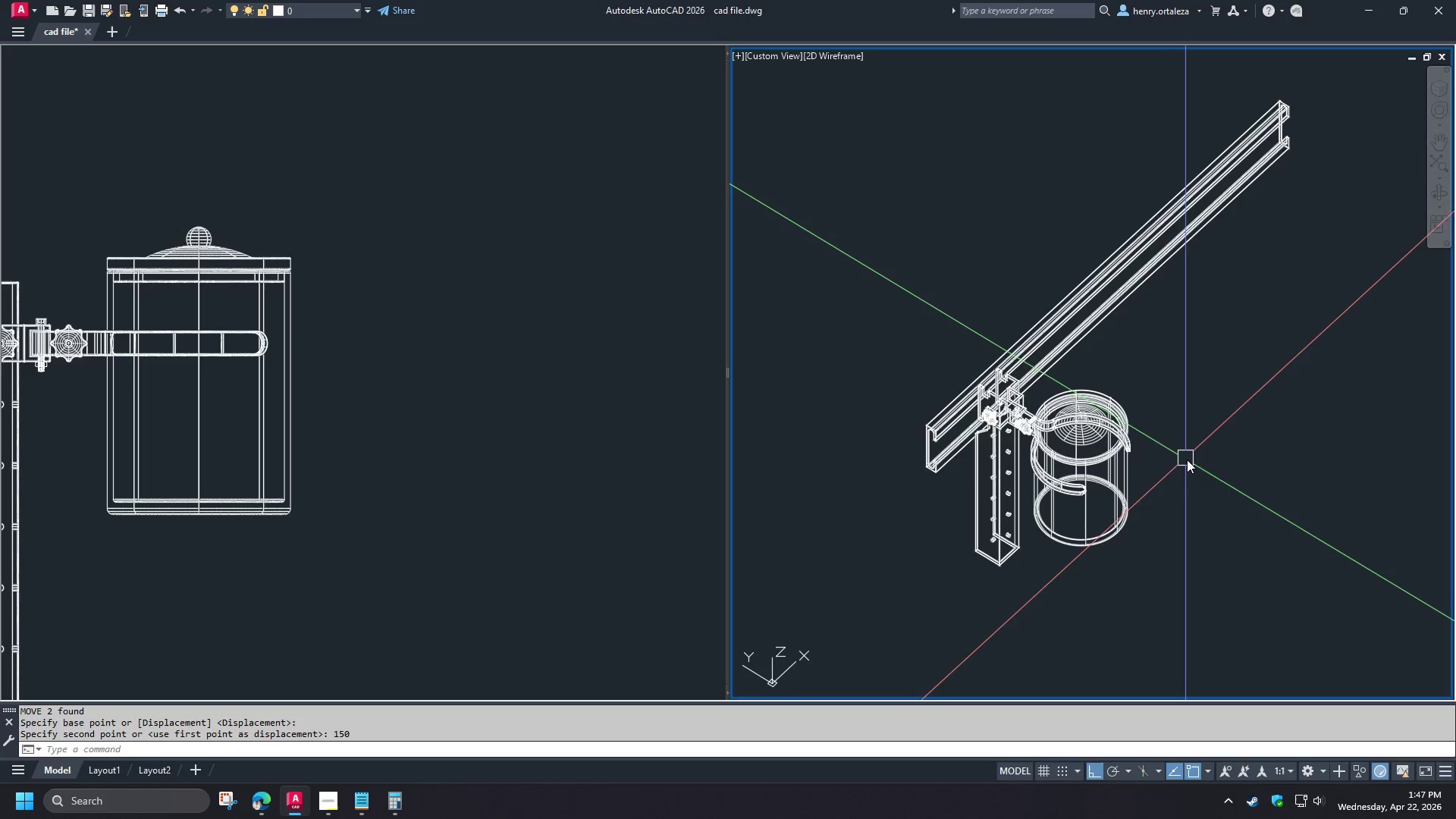 
hold_key(key=ShiftLeft, duration=1.5)
 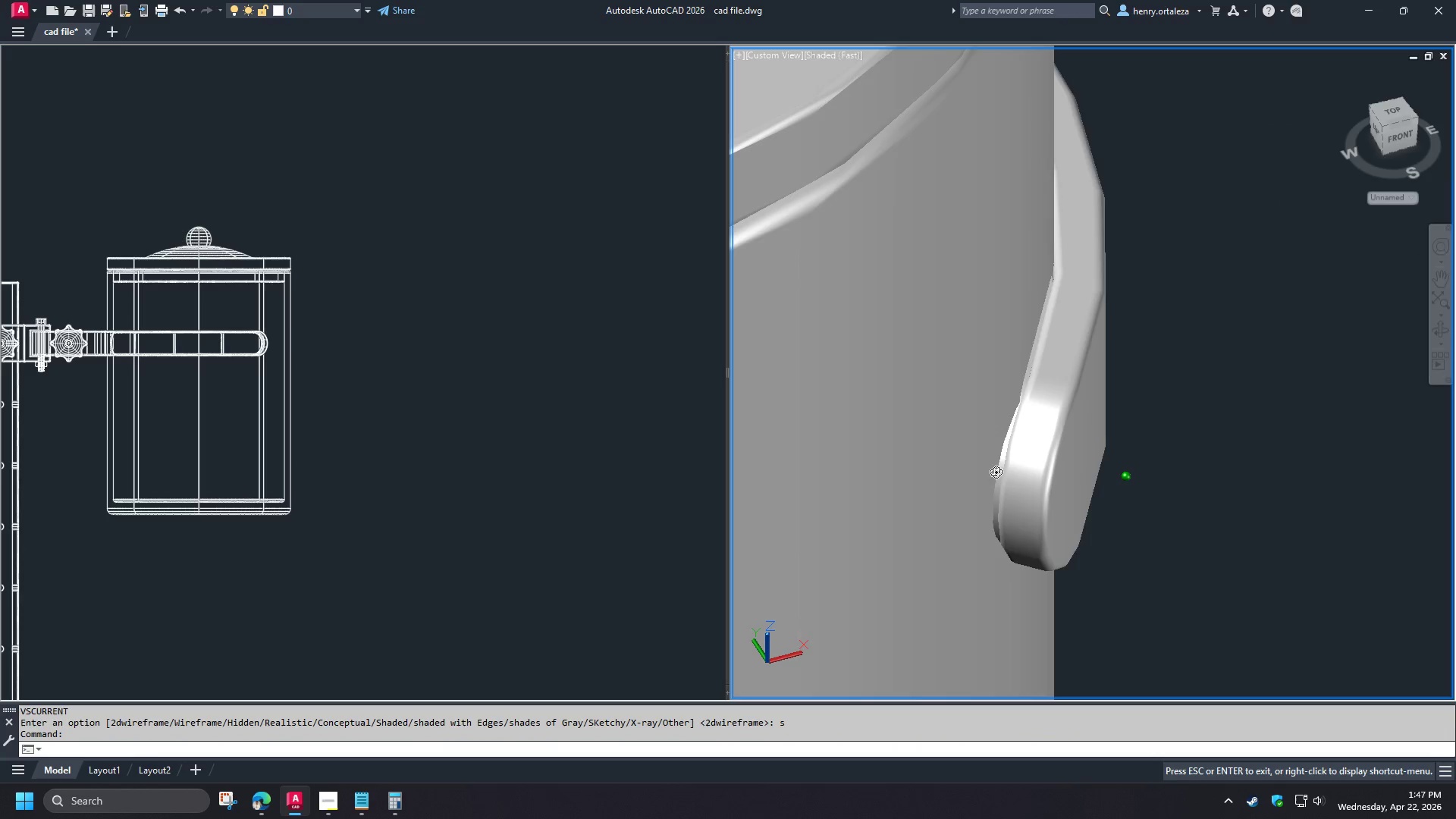 
hold_key(key=ShiftLeft, duration=0.86)
 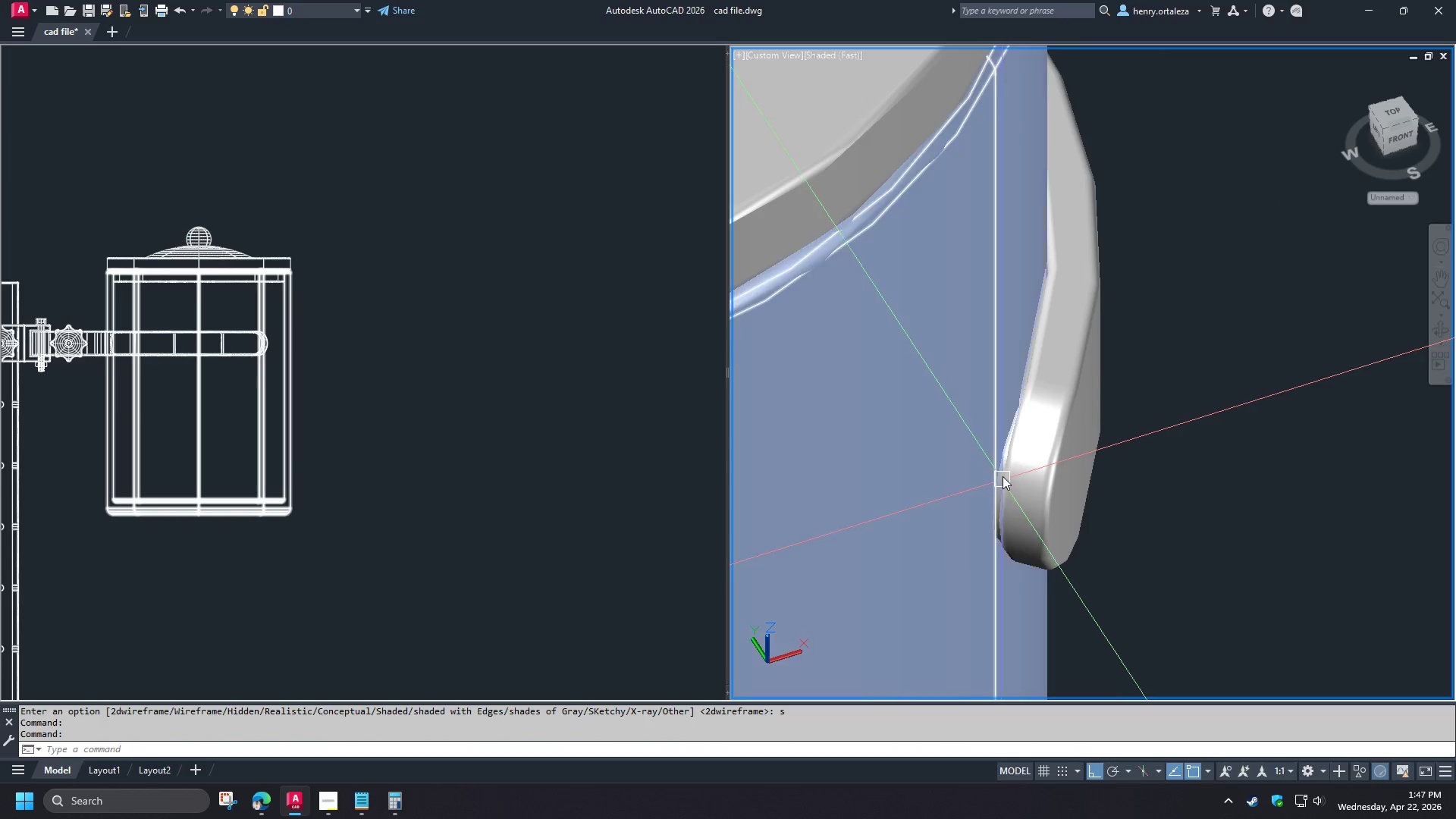 
type(re )
 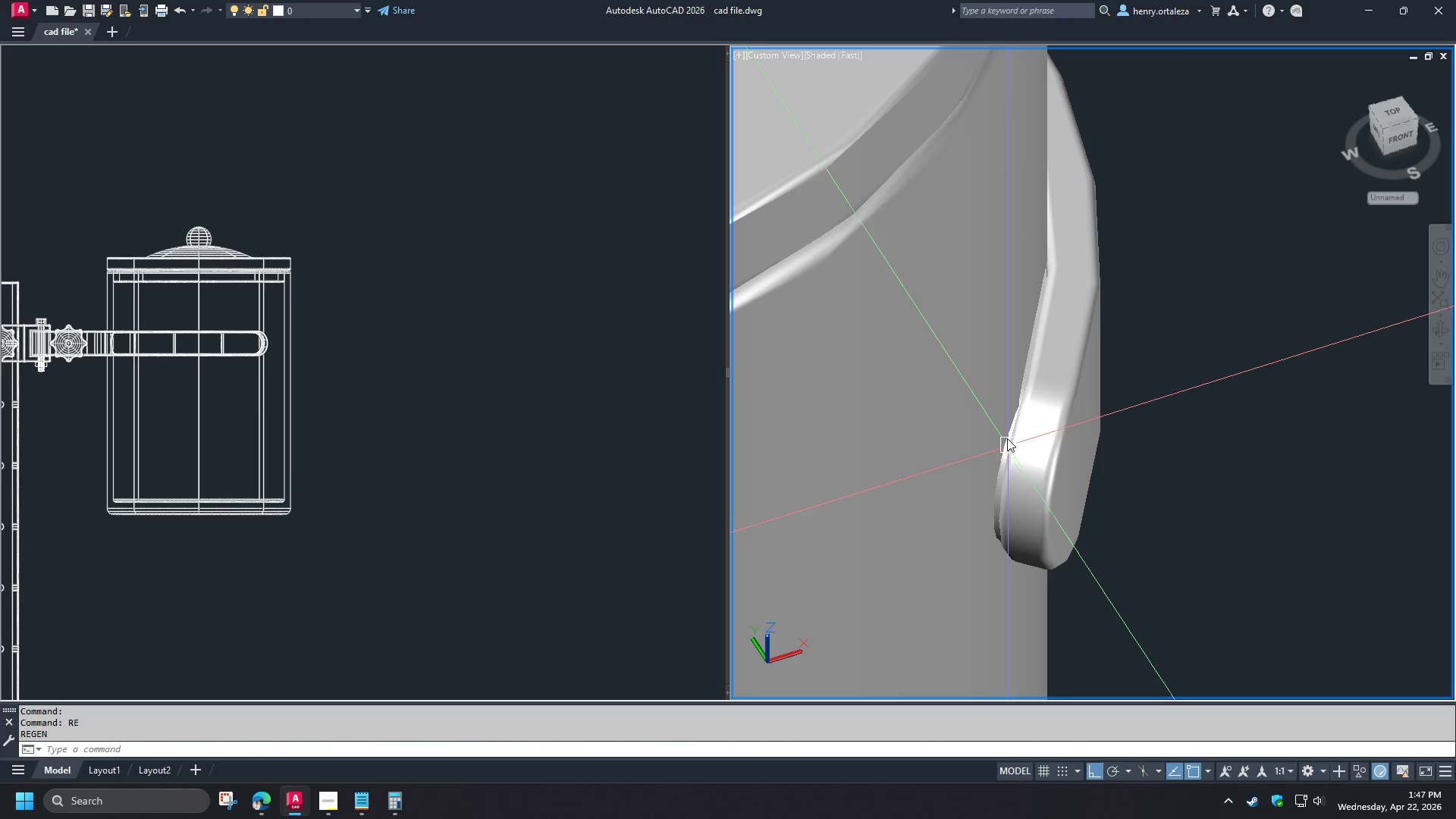 
scroll: coordinate [1062, 419], scroll_direction: up, amount: 8.0
 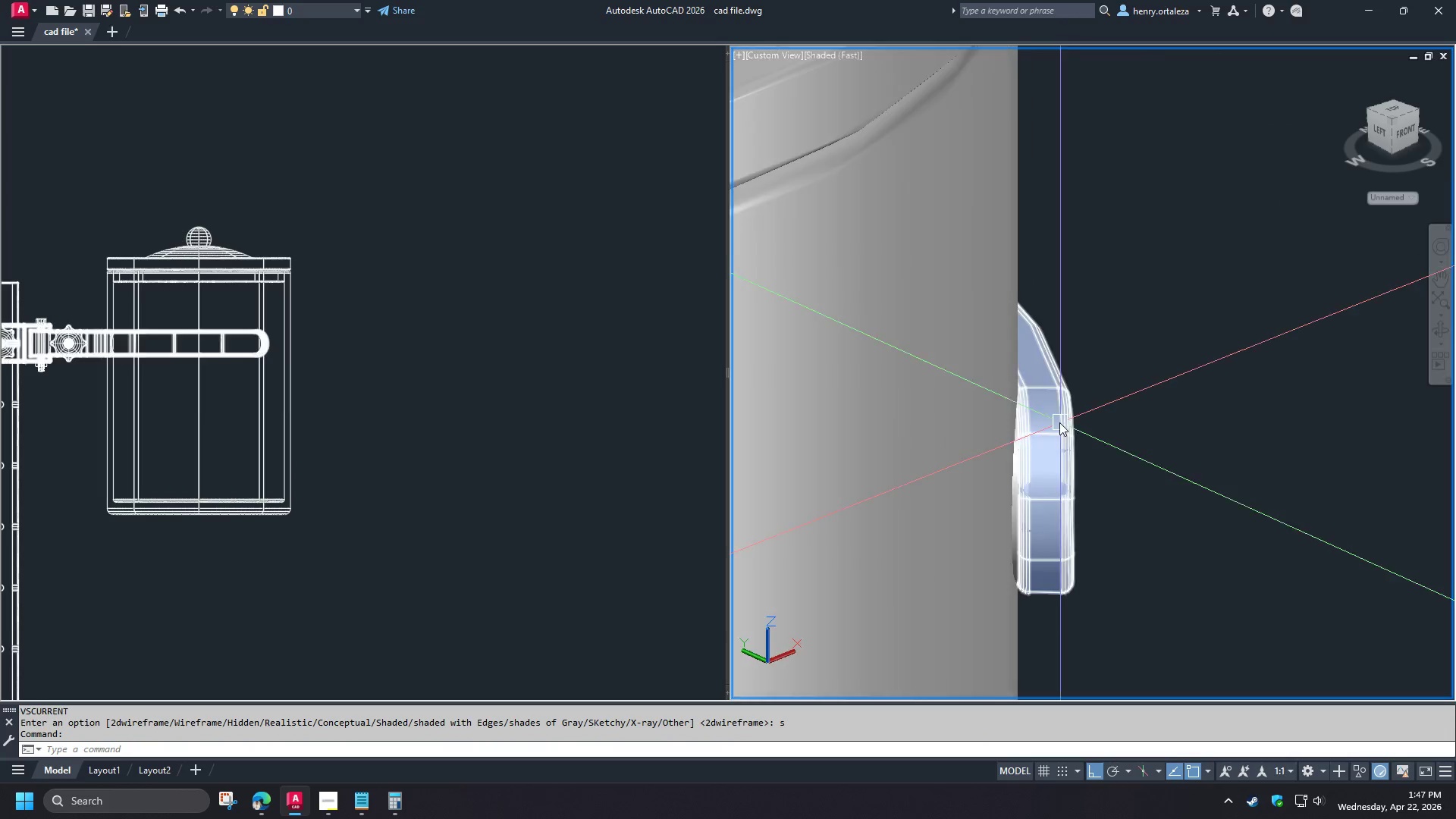 
hold_key(key=ShiftLeft, duration=1.5)
 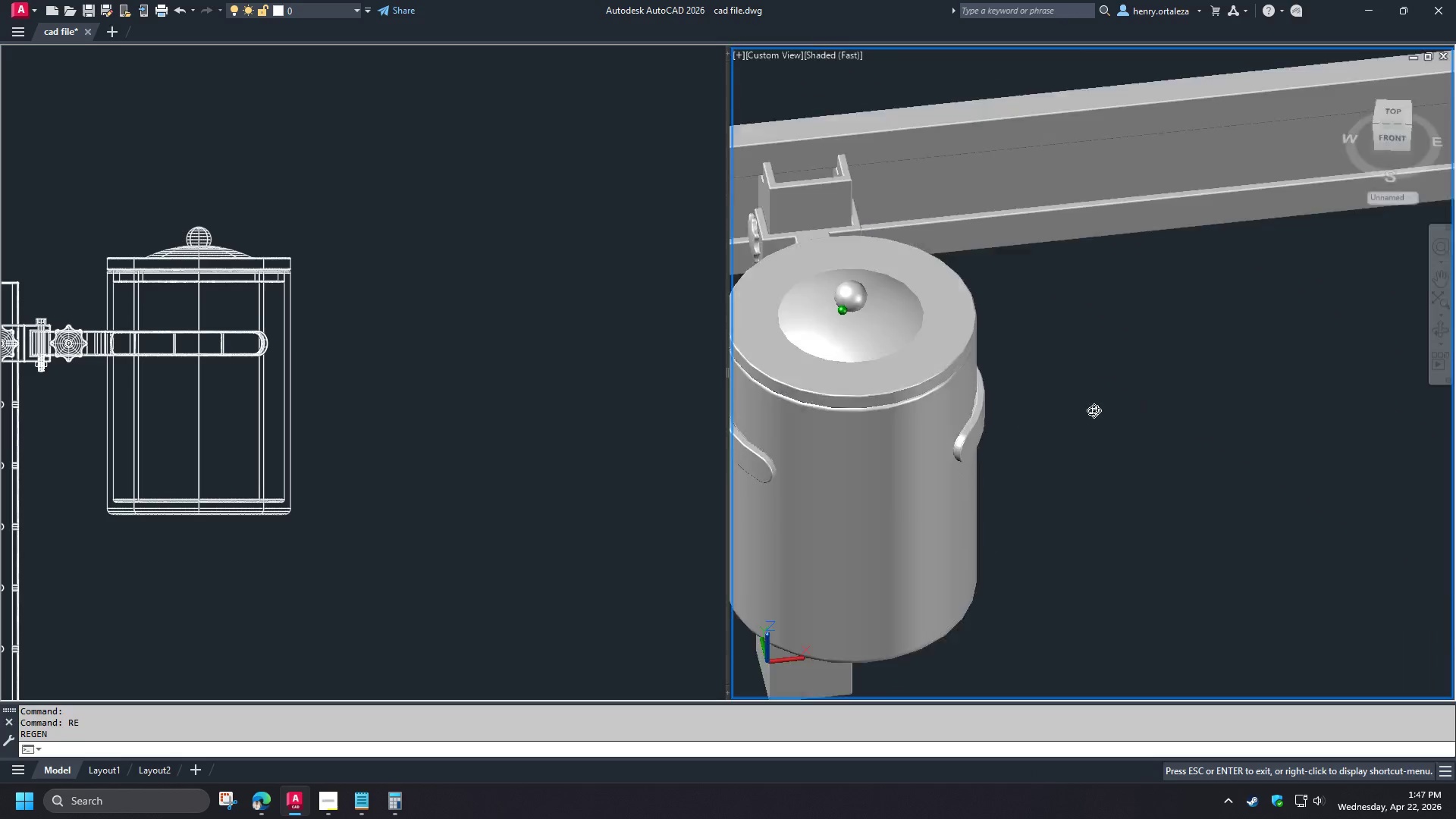 
hold_key(key=ShiftLeft, duration=1.2)
 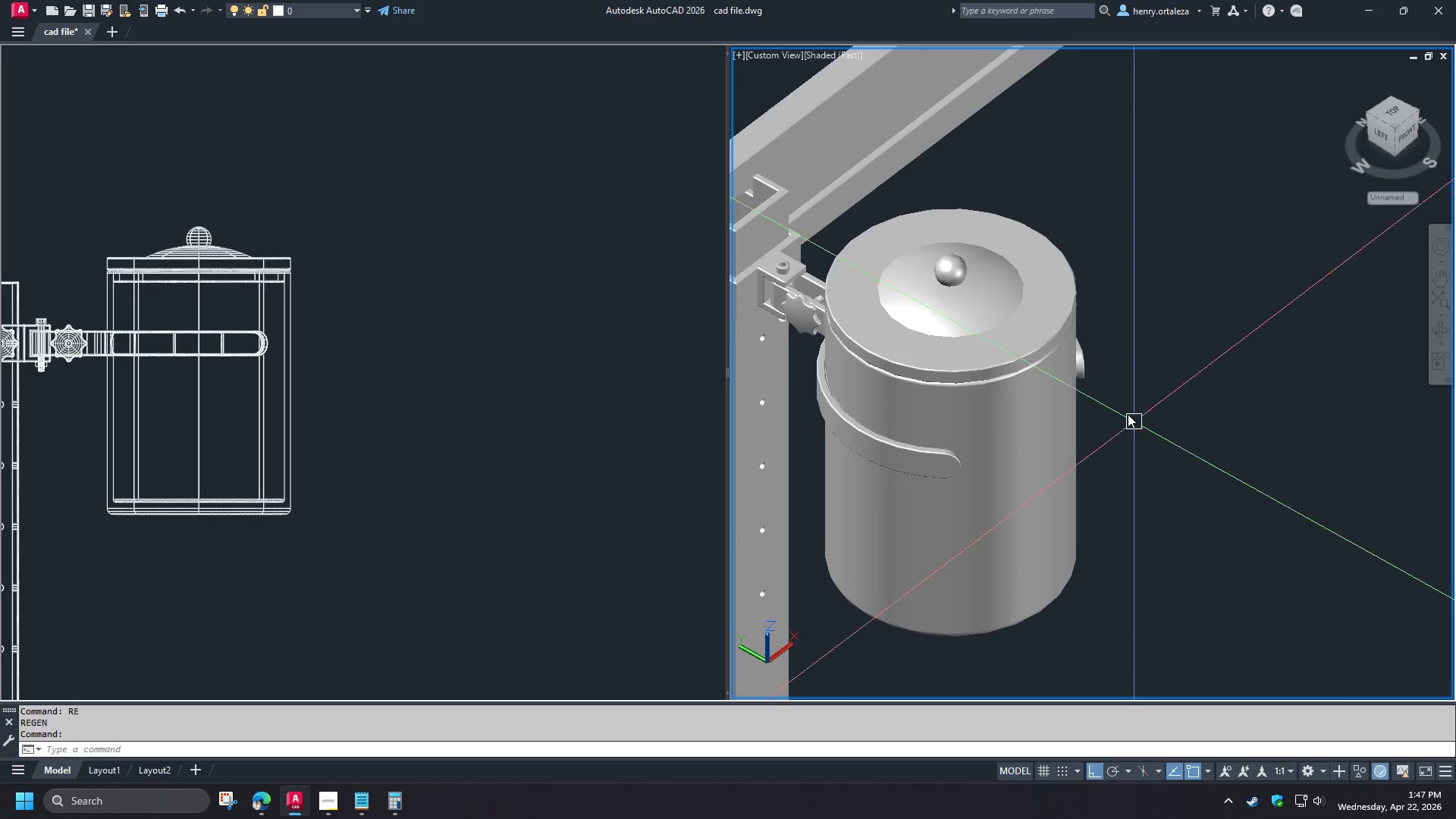 
scroll: coordinate [1010, 425], scroll_direction: up, amount: 4.0
 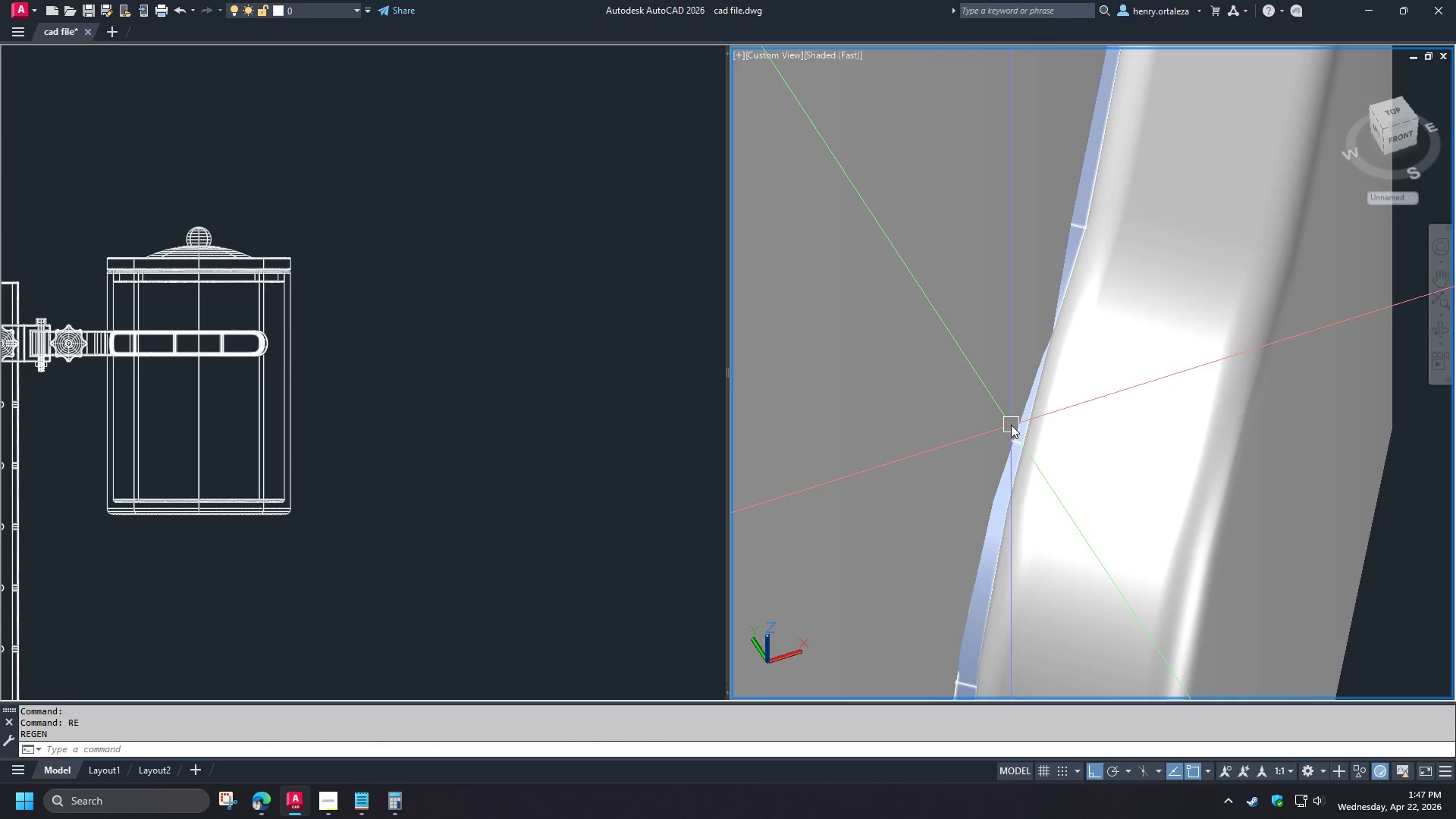 
type(face)
 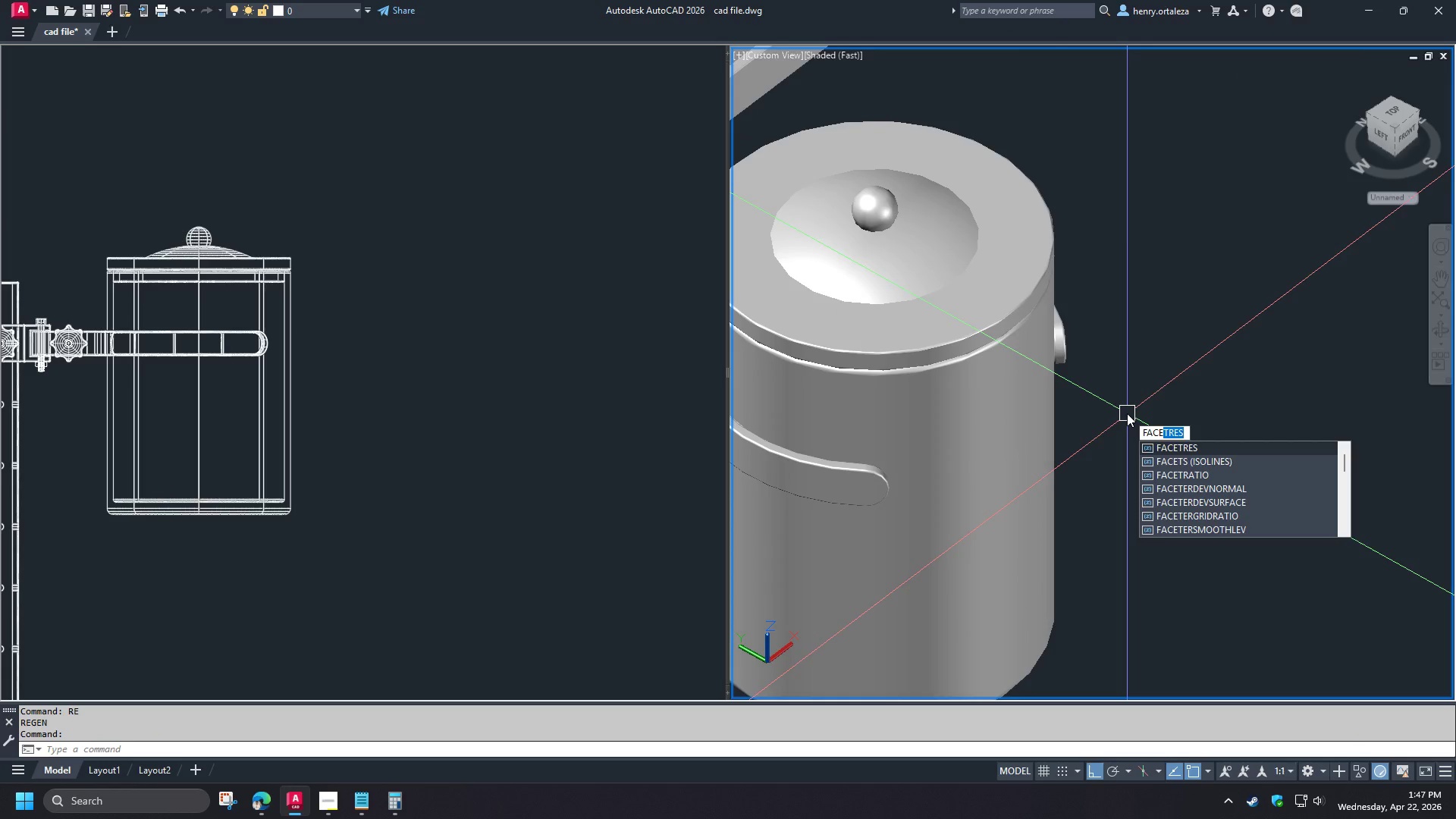 
scroll: coordinate [1012, 425], scroll_direction: down, amount: 7.0
 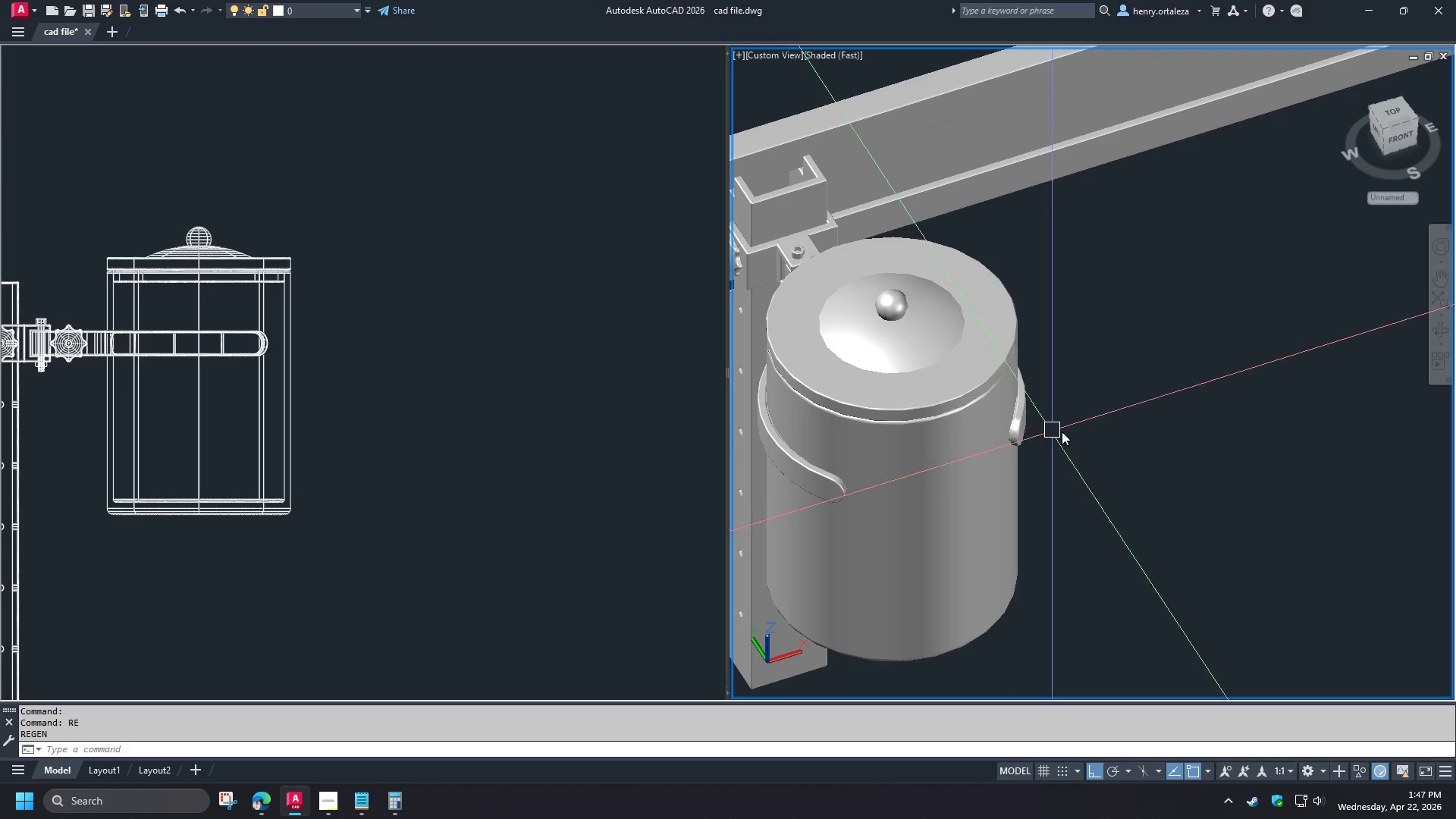 
type( 10)
key(NumpadEnter)
type(re )
 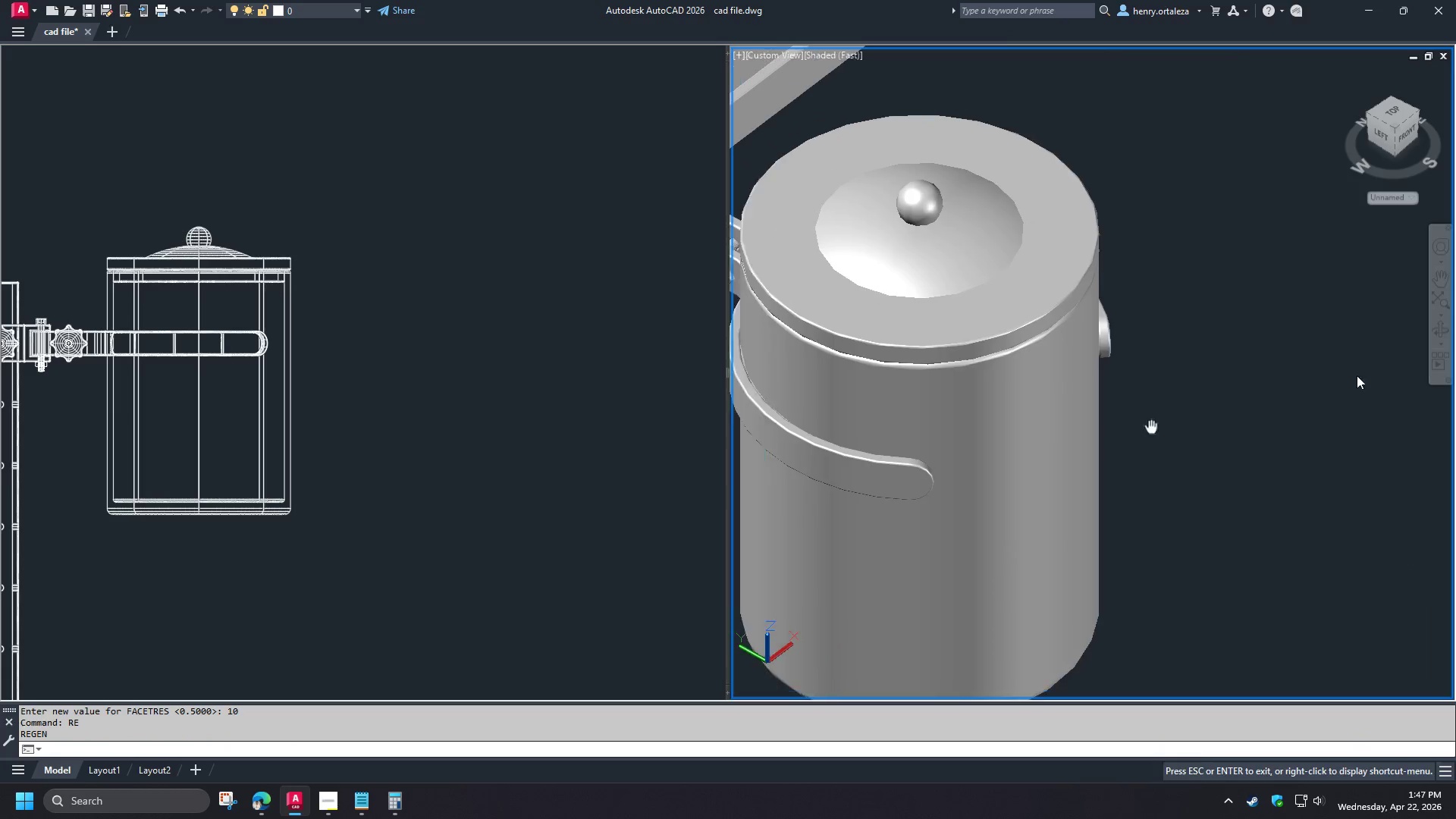 
scroll: coordinate [1128, 414], scroll_direction: up, amount: 1.0
 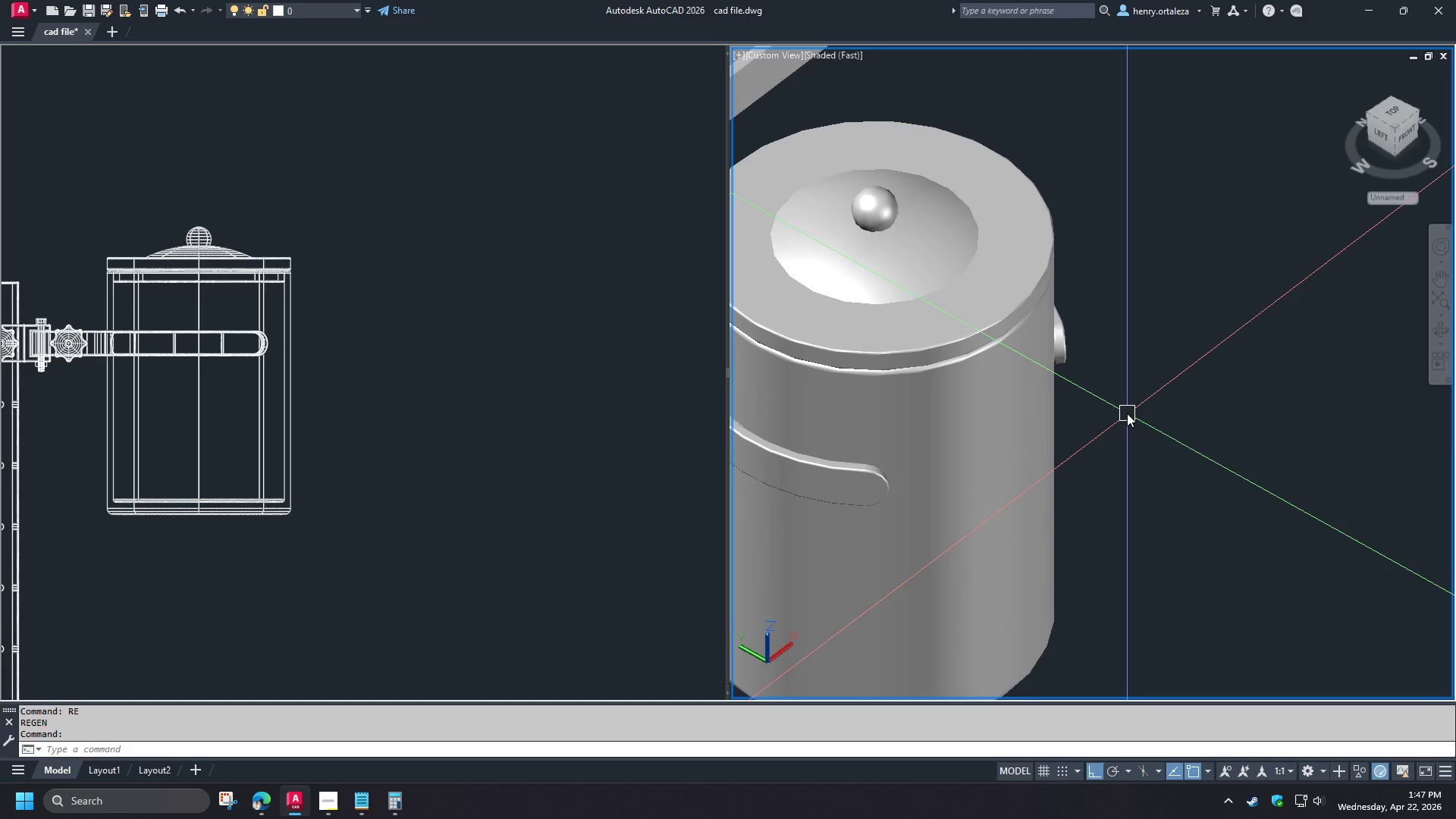 
hold_key(key=ShiftLeft, duration=1.5)
 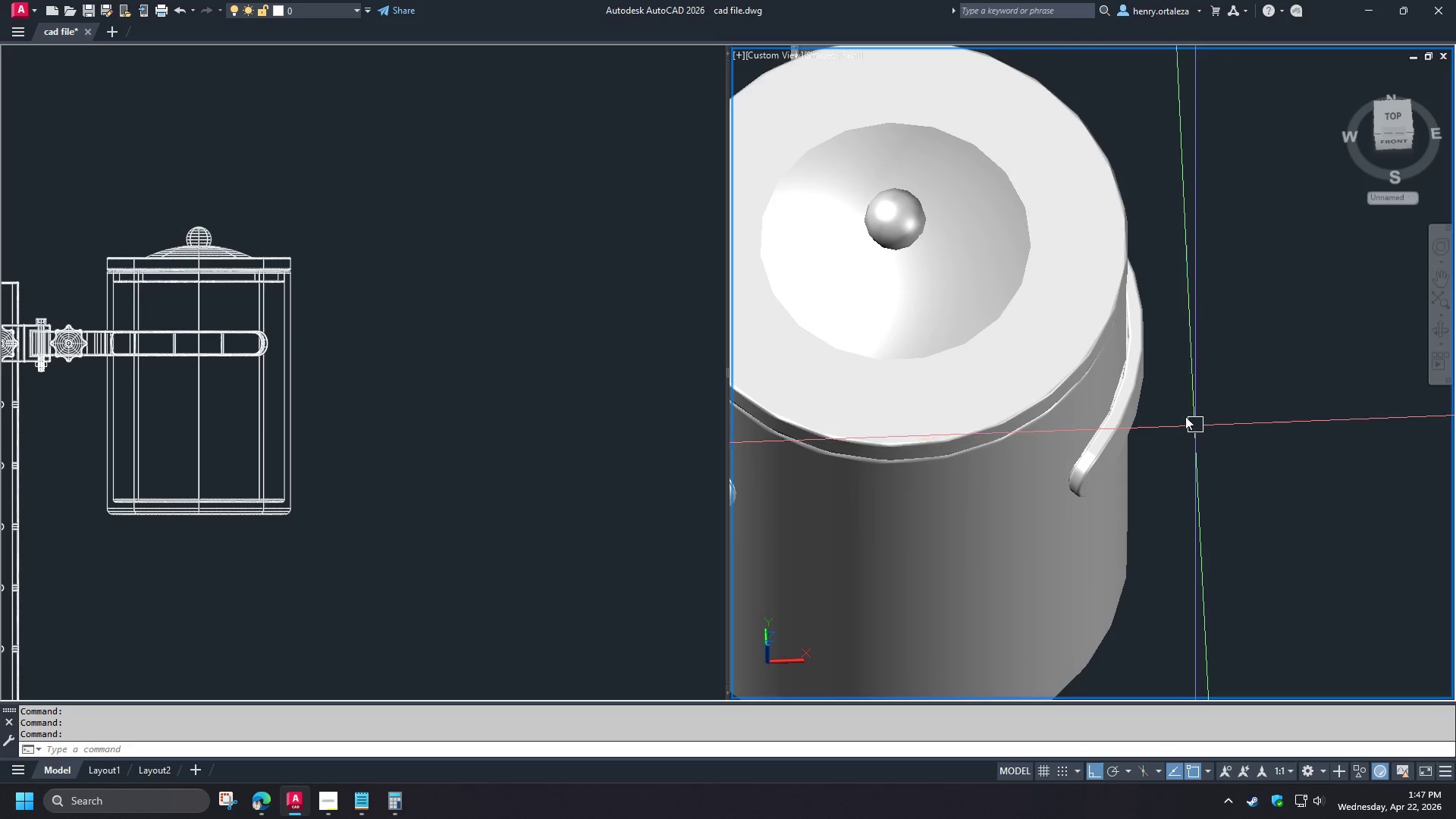 
scroll: coordinate [969, 430], scroll_direction: up, amount: 7.0
 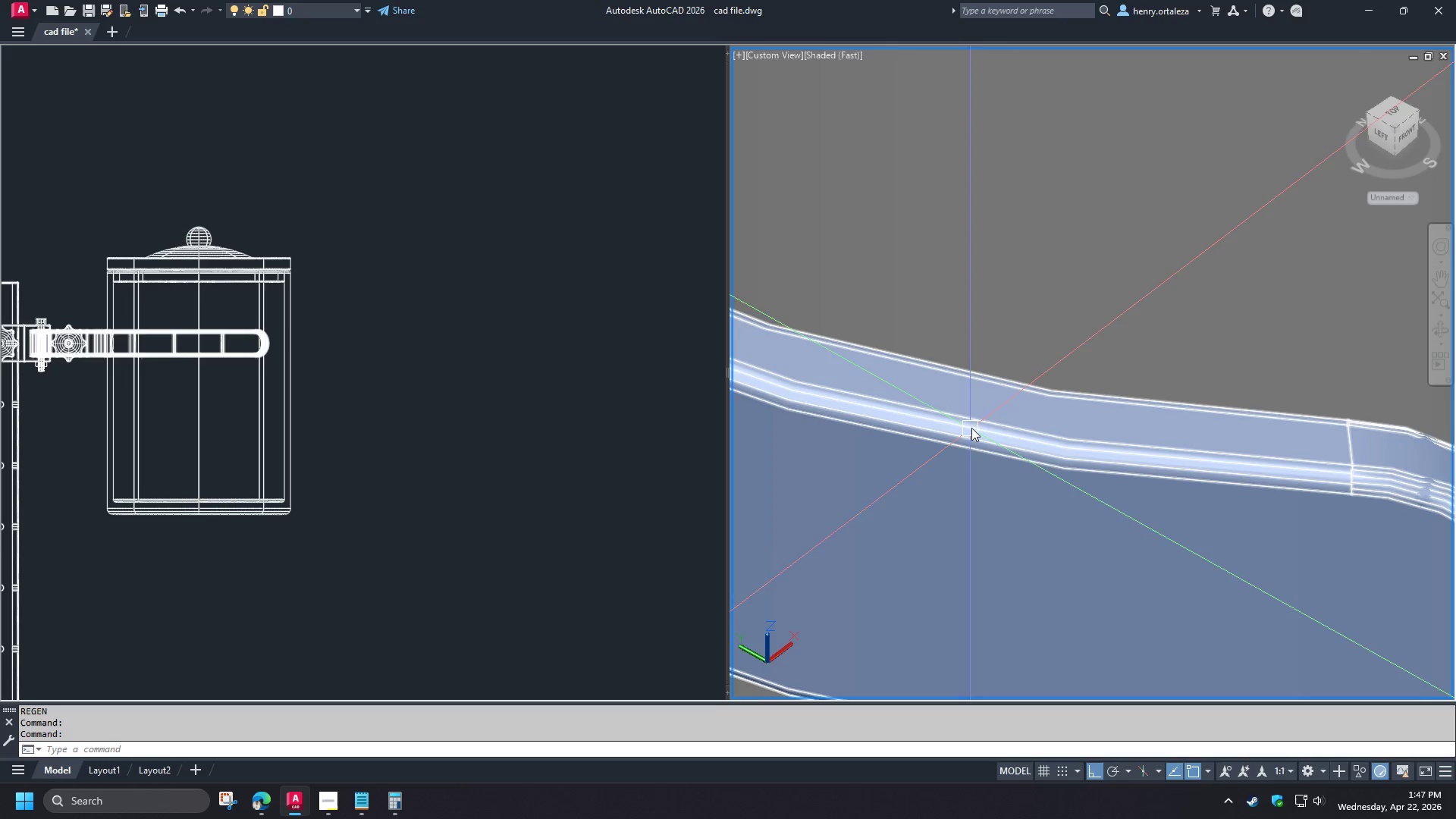 
type(re )
 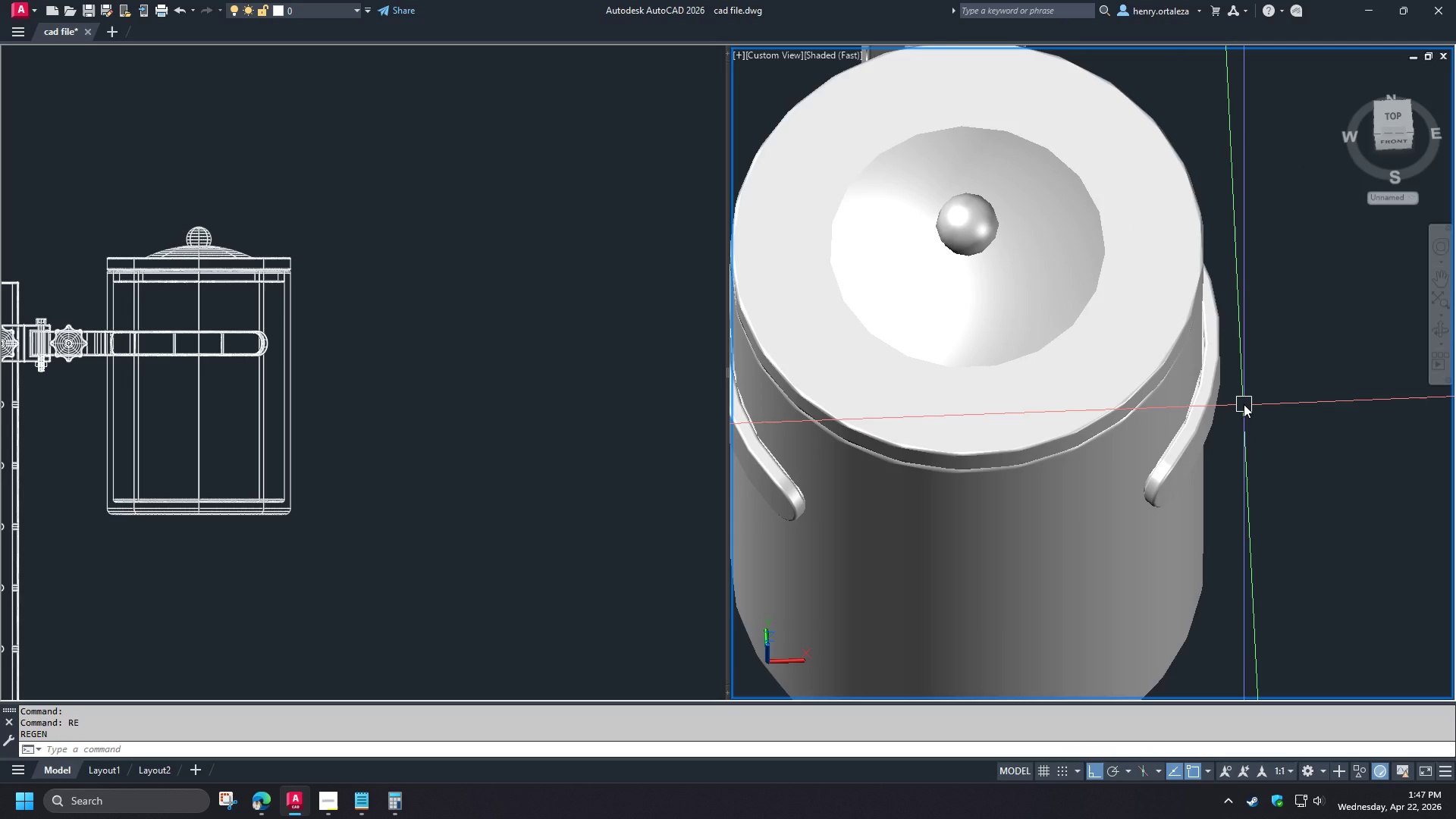 
scroll: coordinate [985, 427], scroll_direction: down, amount: 4.0
 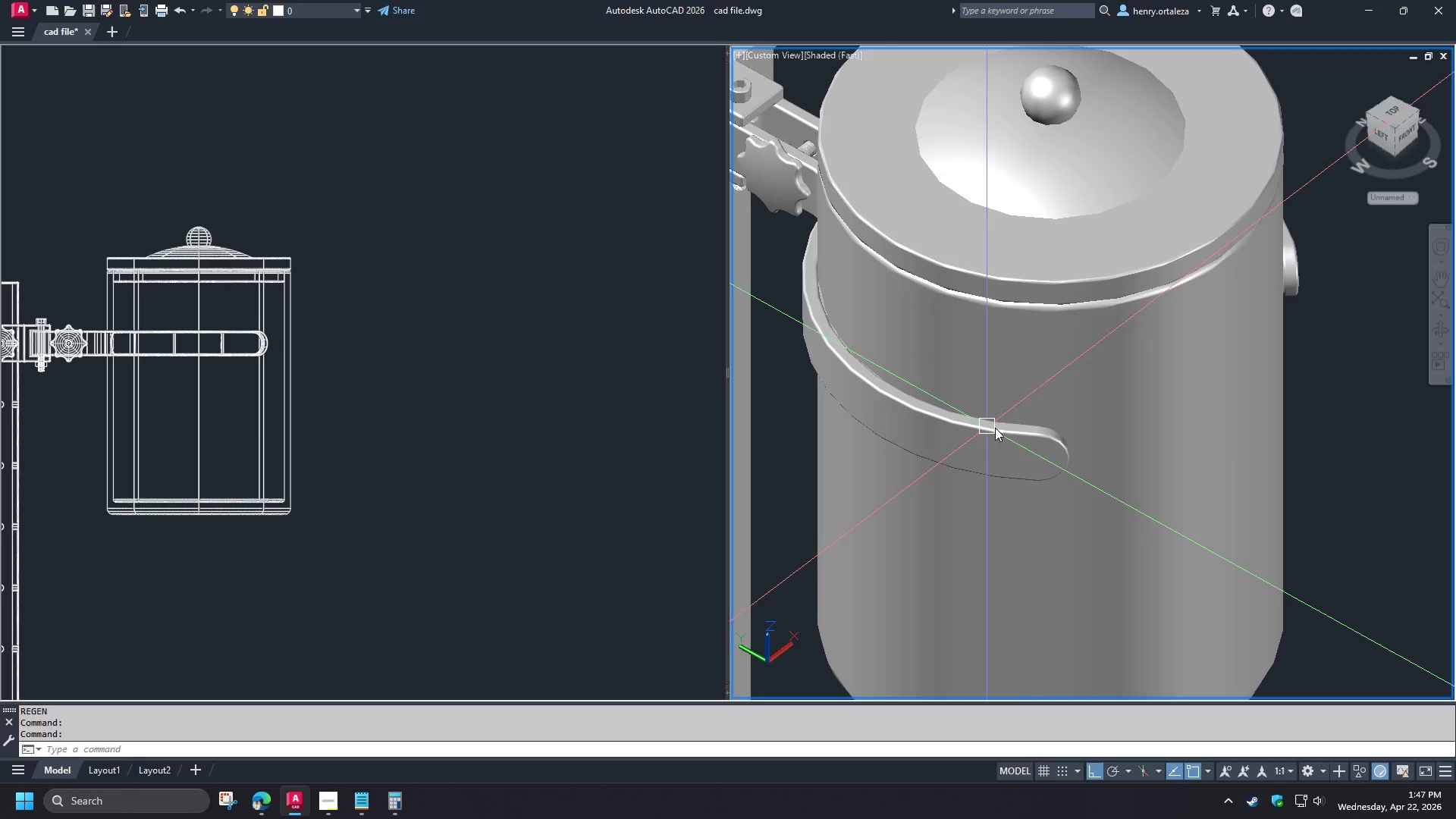 
scroll: coordinate [1136, 393], scroll_direction: up, amount: 5.0
 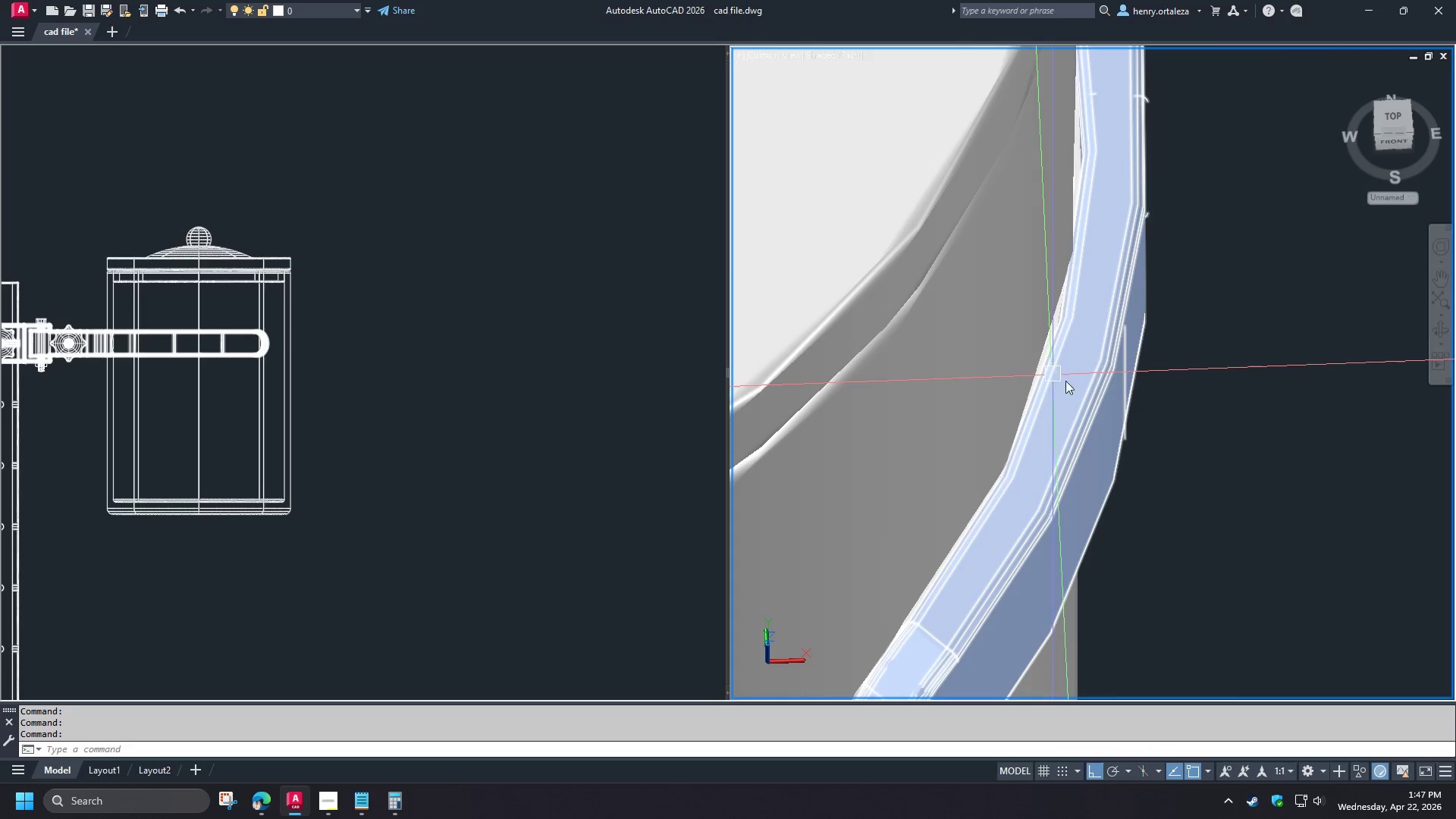 
hold_key(key=ShiftLeft, duration=1.5)
 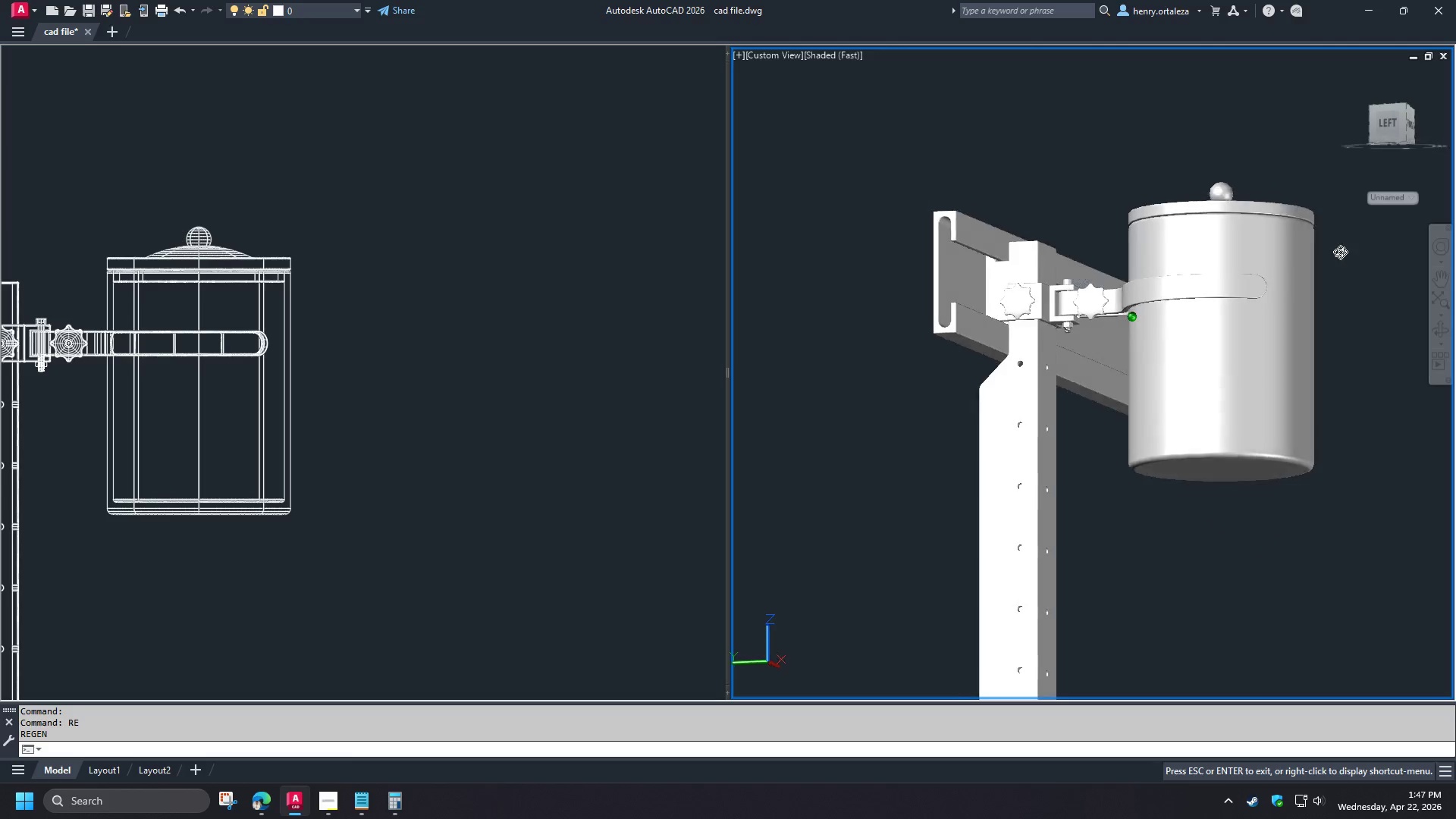 
scroll: coordinate [1244, 406], scroll_direction: down, amount: 3.0
 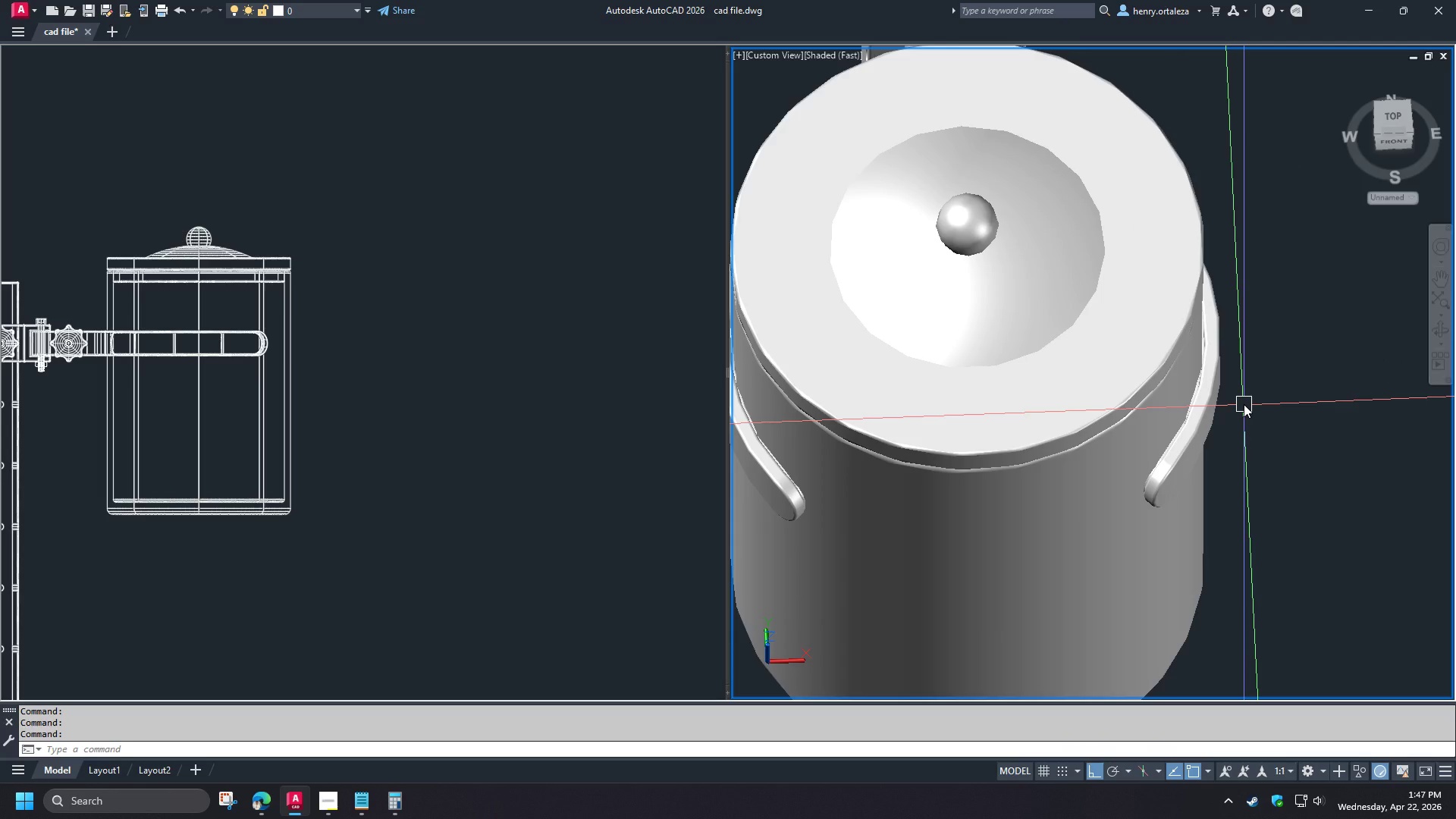 
hold_key(key=ShiftLeft, duration=1.19)
 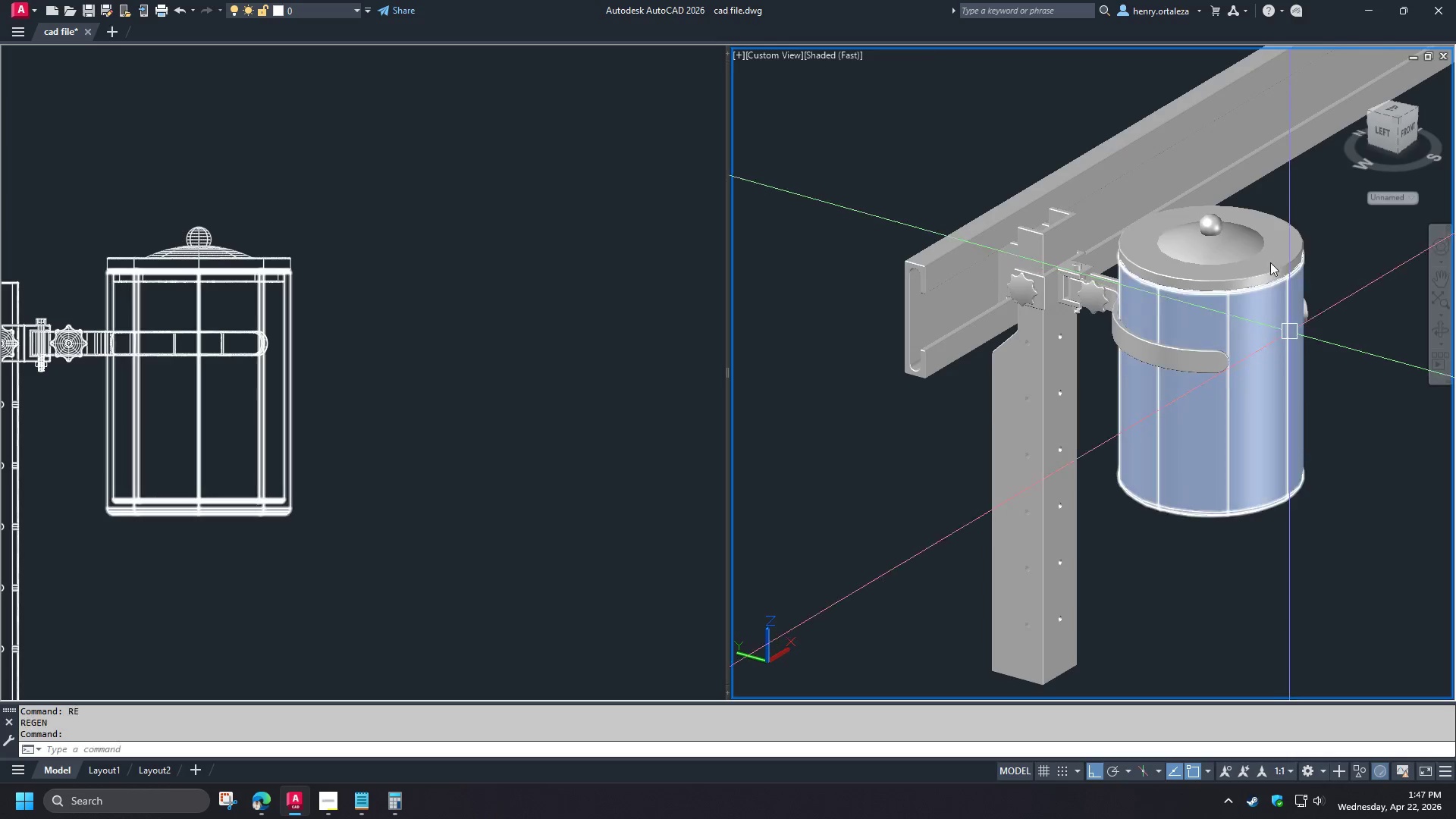 
scroll: coordinate [1254, 415], scroll_direction: down, amount: 2.0
 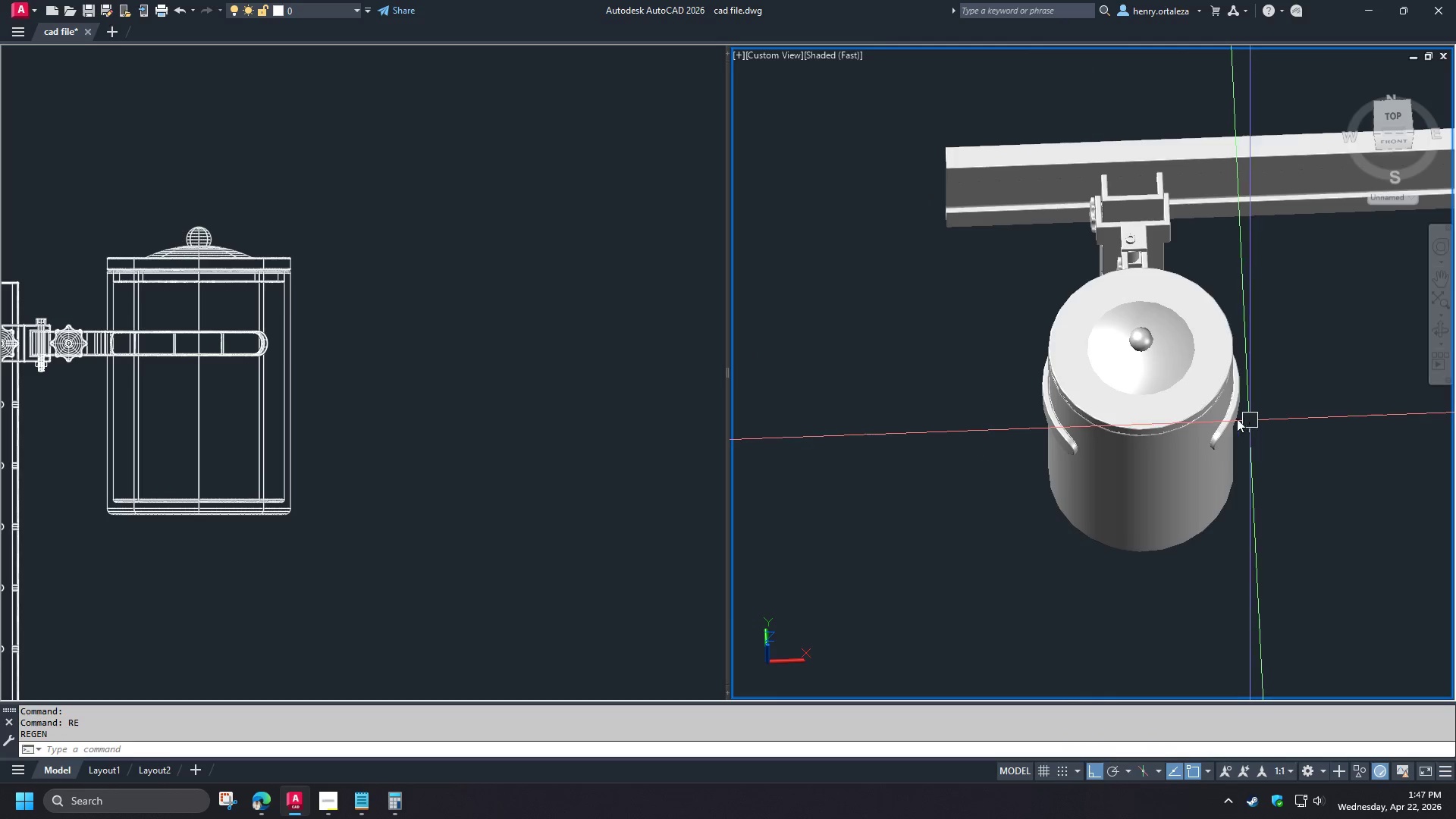 
wait(5.24)
 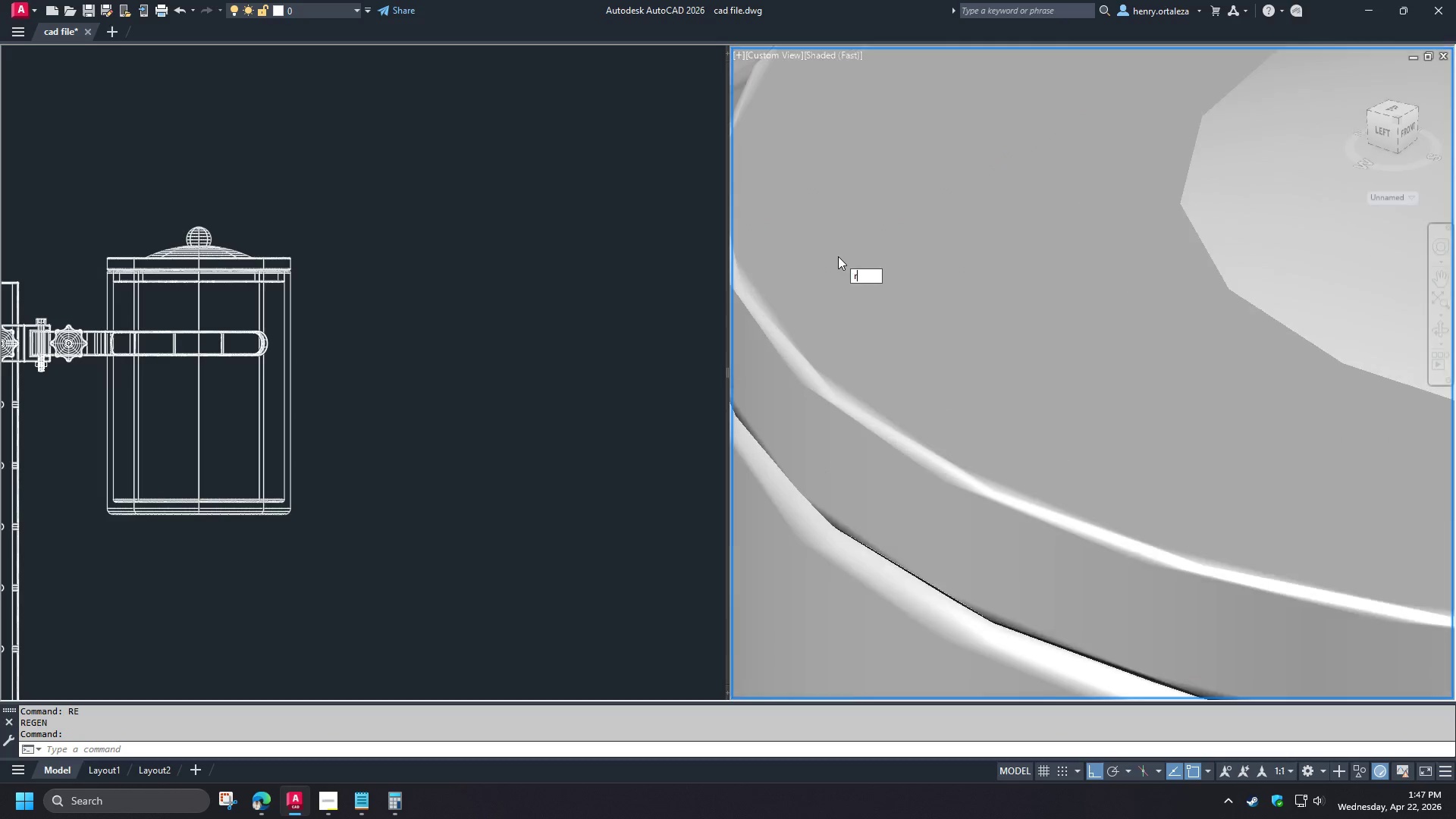 
type(re )
 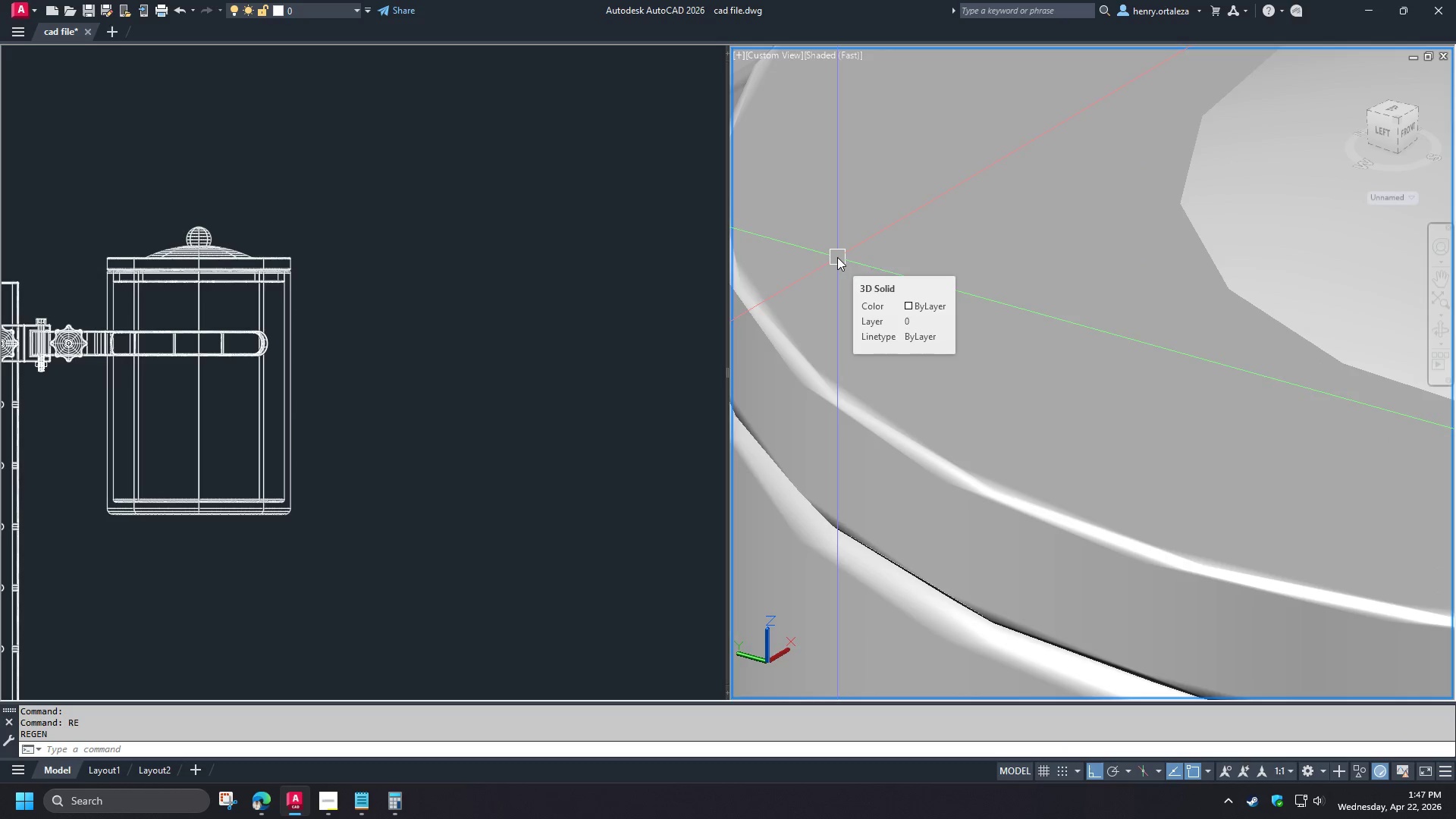 
scroll: coordinate [1264, 242], scroll_direction: up, amount: 3.0
 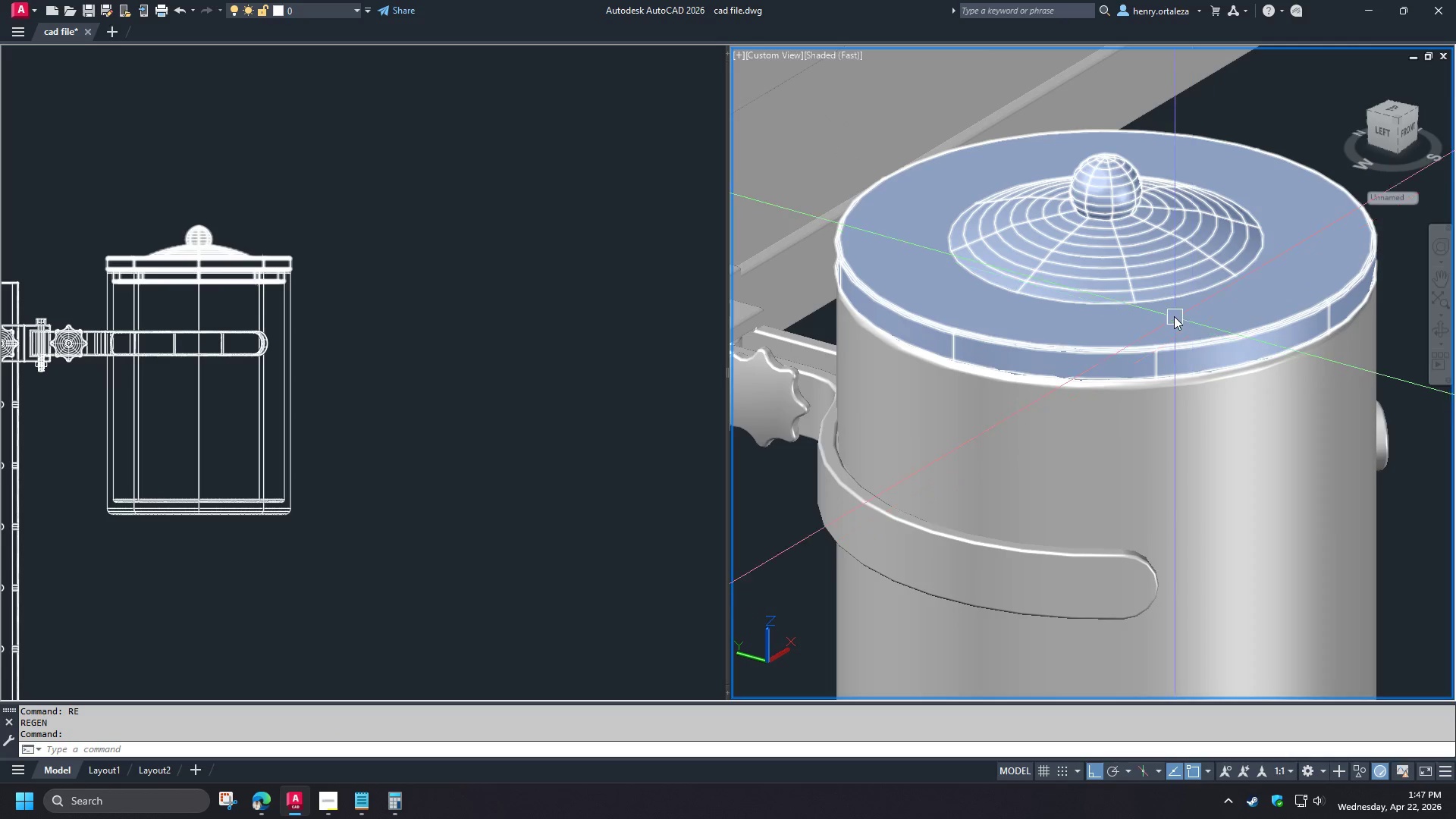 
hold_key(key=ShiftLeft, duration=1.5)
 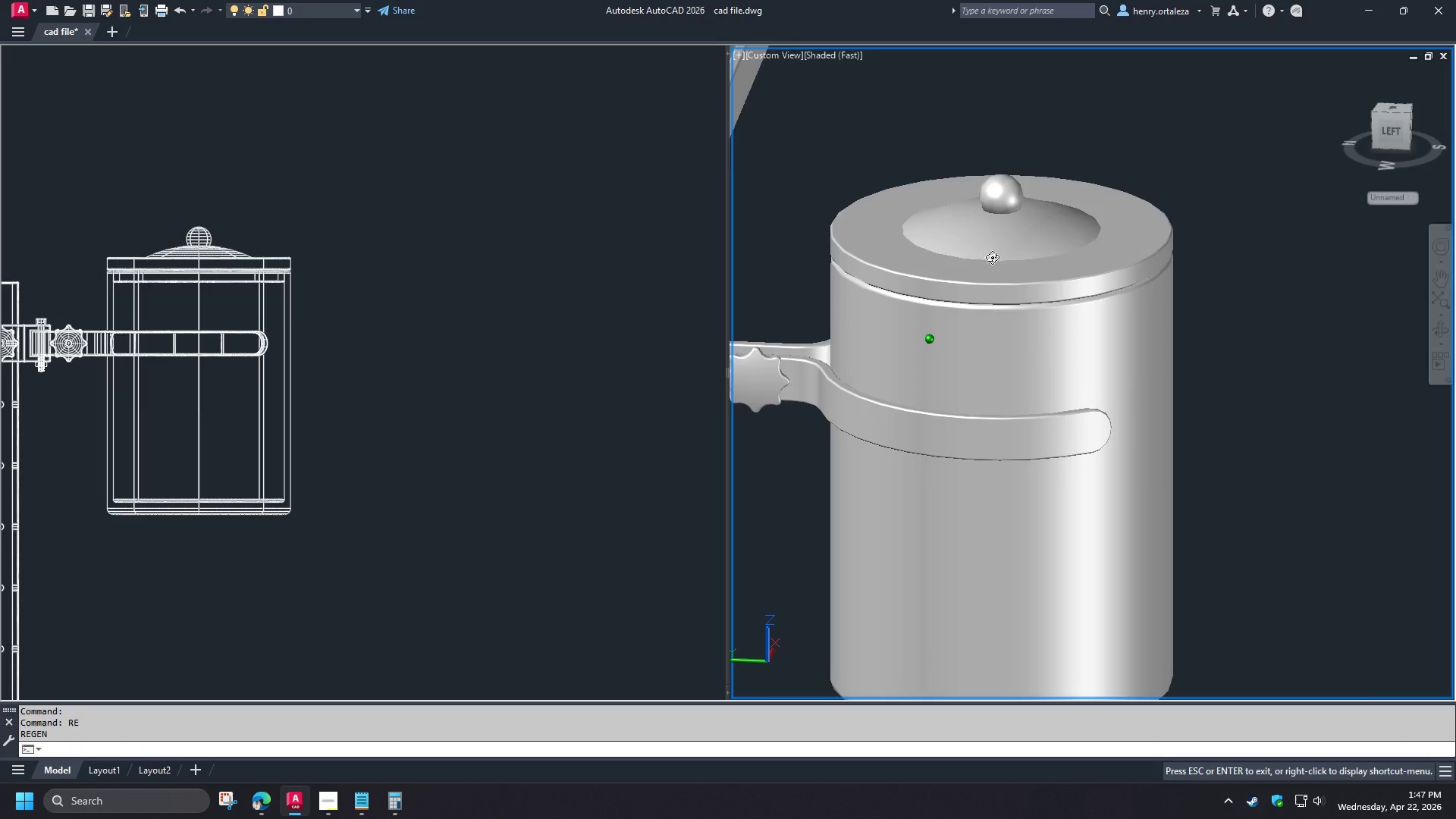 
scroll: coordinate [934, 257], scroll_direction: up, amount: 1.0
 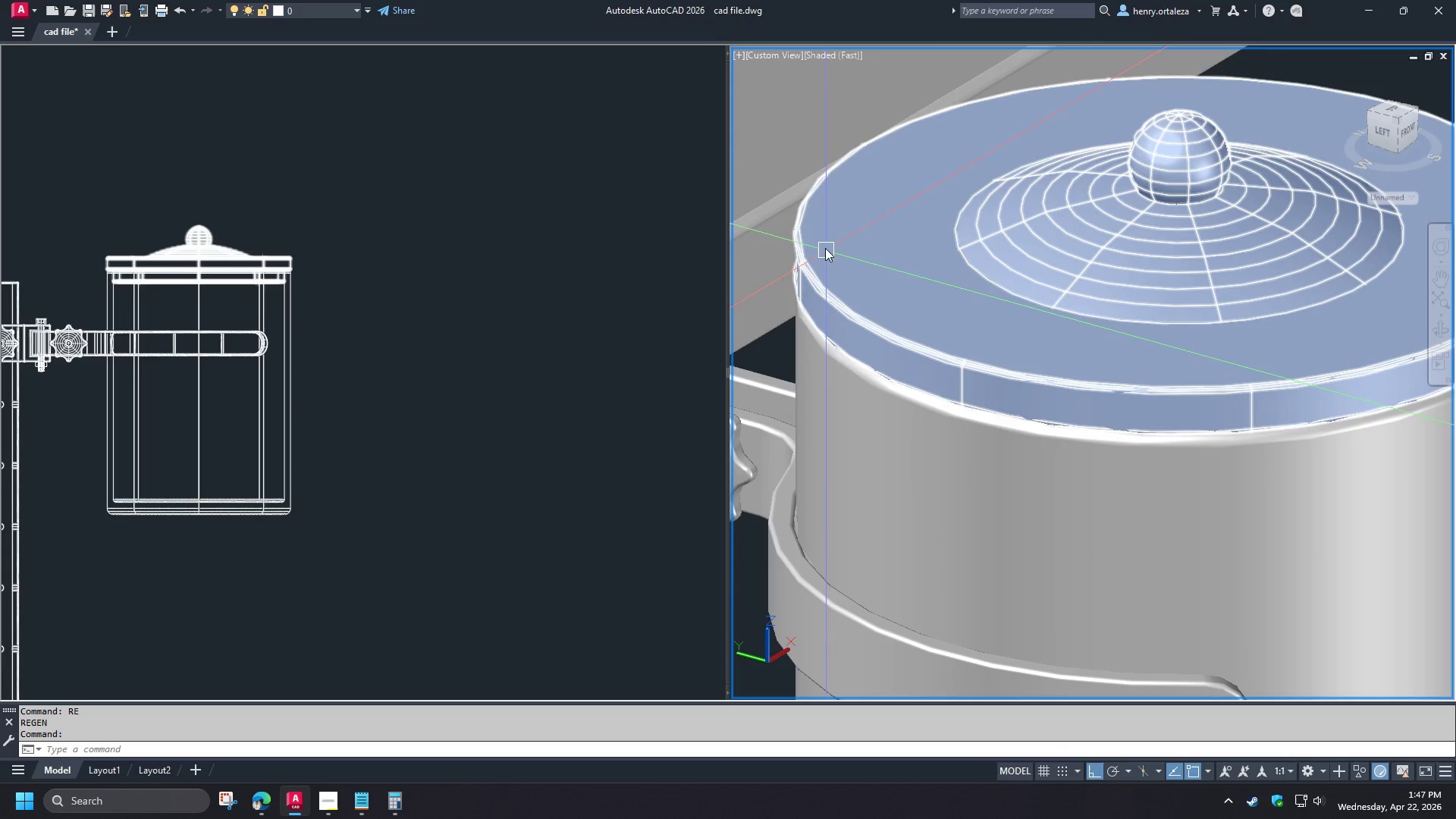 
hold_key(key=ShiftLeft, duration=1.52)
 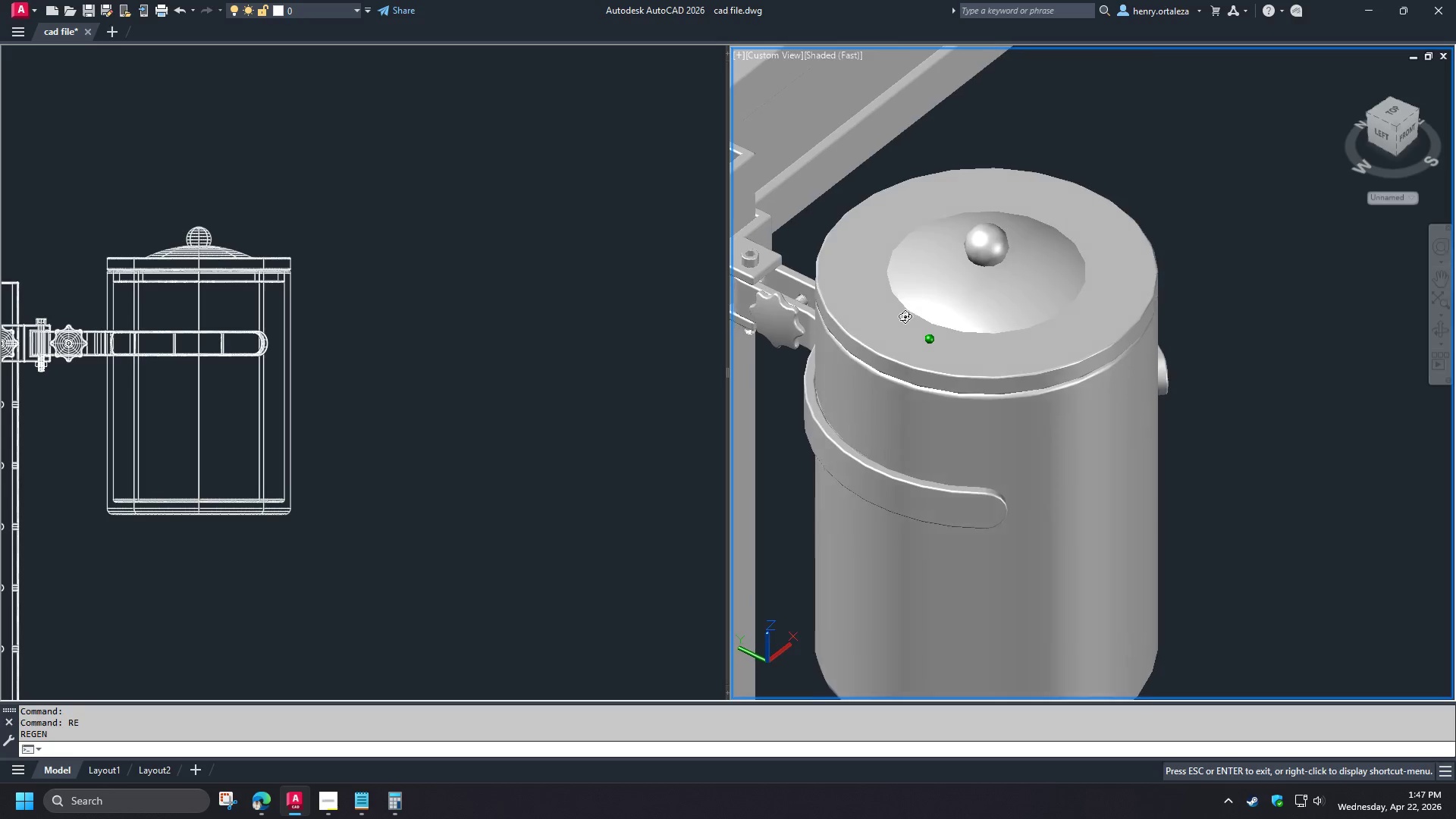 
scroll: coordinate [838, 256], scroll_direction: up, amount: 3.0
 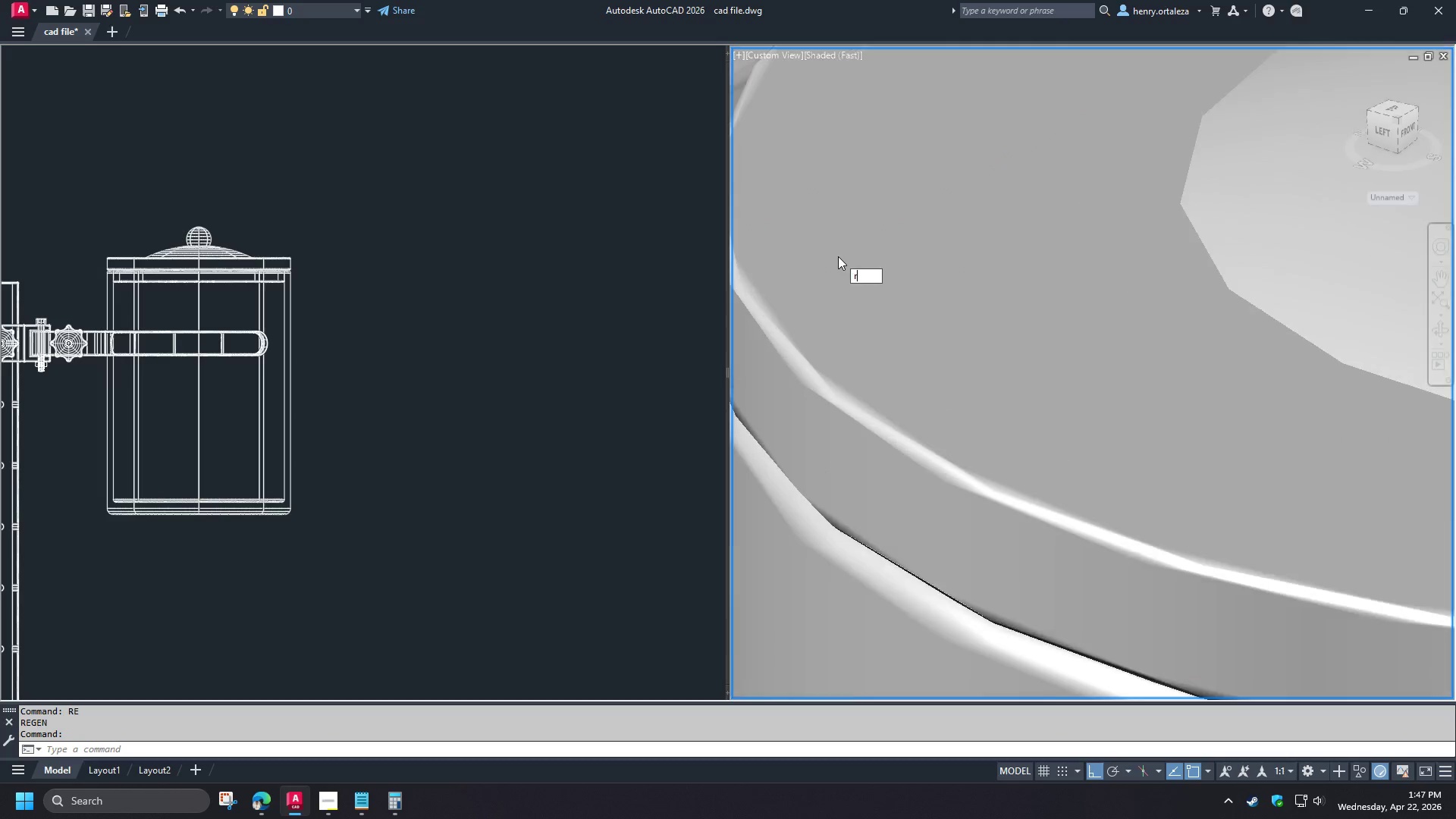 
hold_key(key=ShiftLeft, duration=1.52)
 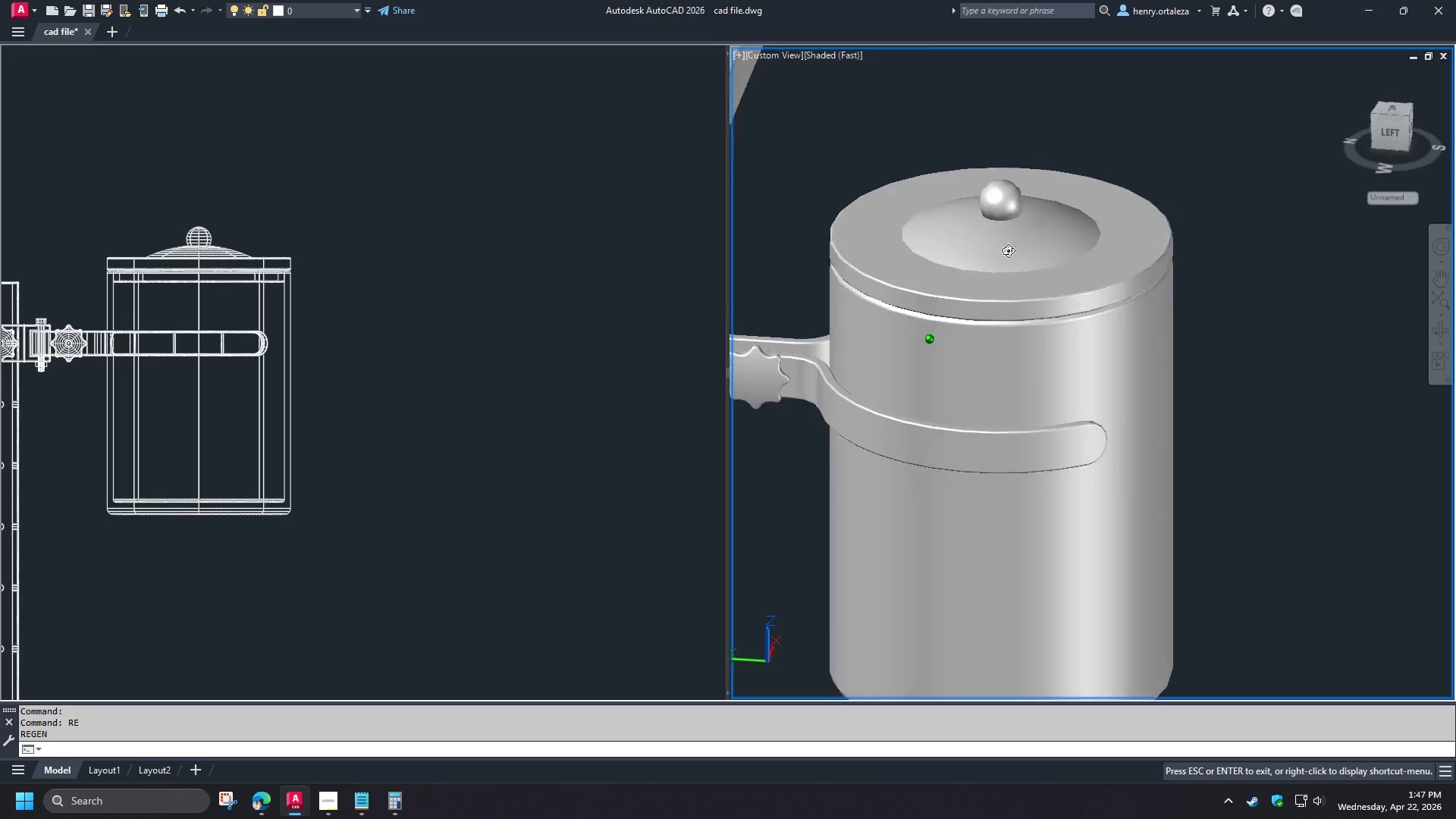 
scroll: coordinate [837, 258], scroll_direction: down, amount: 4.0
 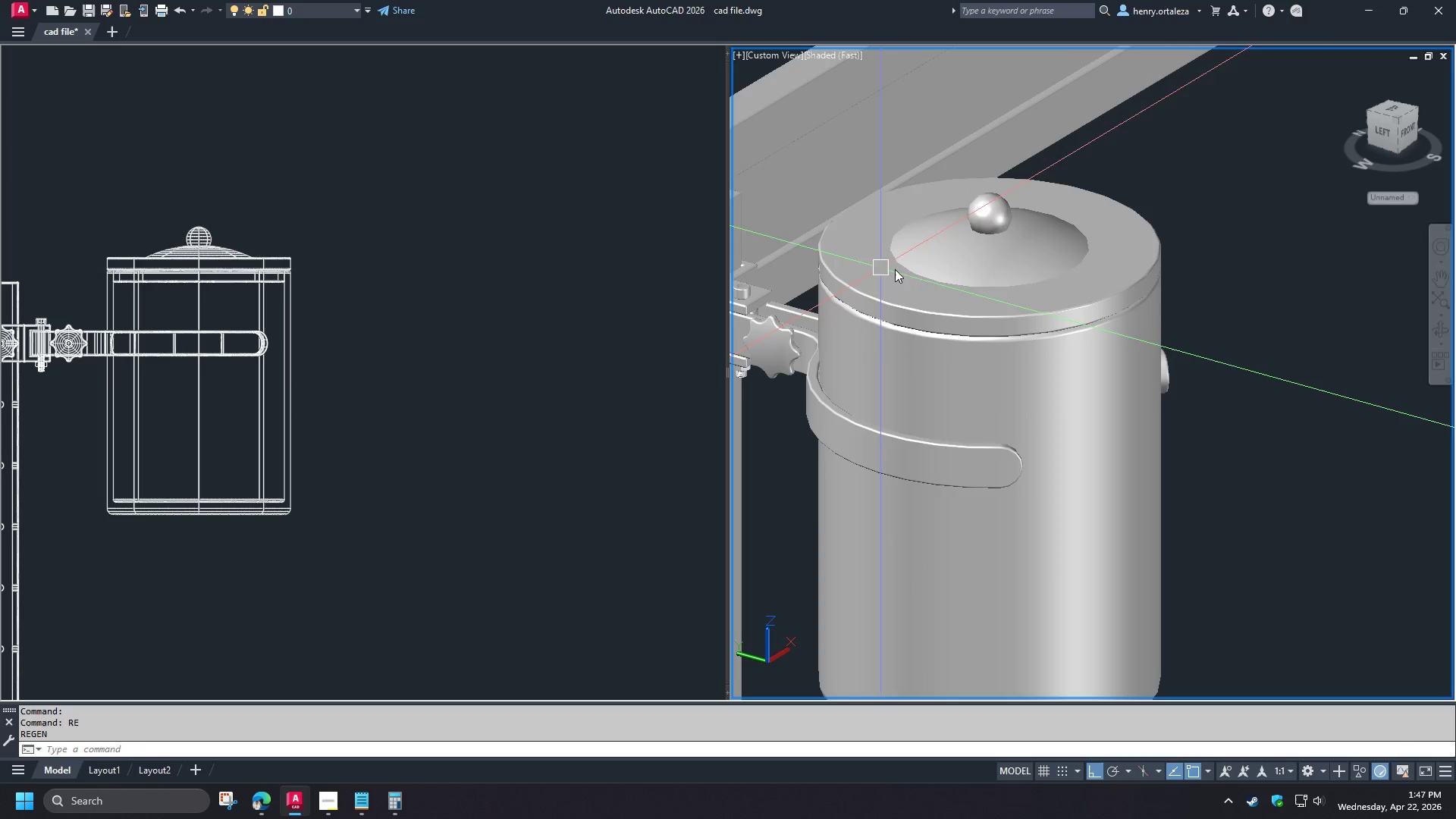 
hold_key(key=ShiftLeft, duration=1.51)
 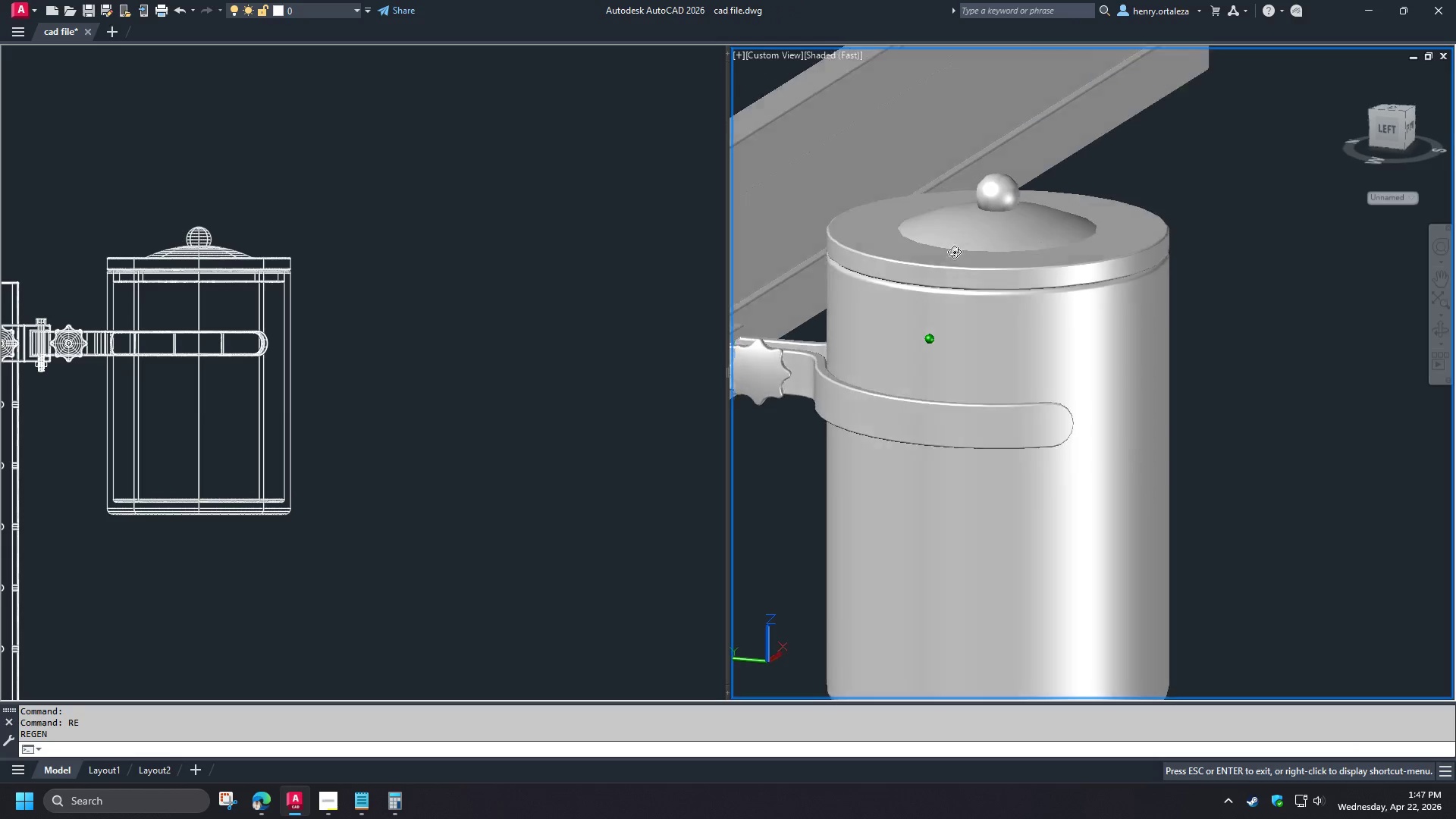 
hold_key(key=ShiftLeft, duration=1.0)
 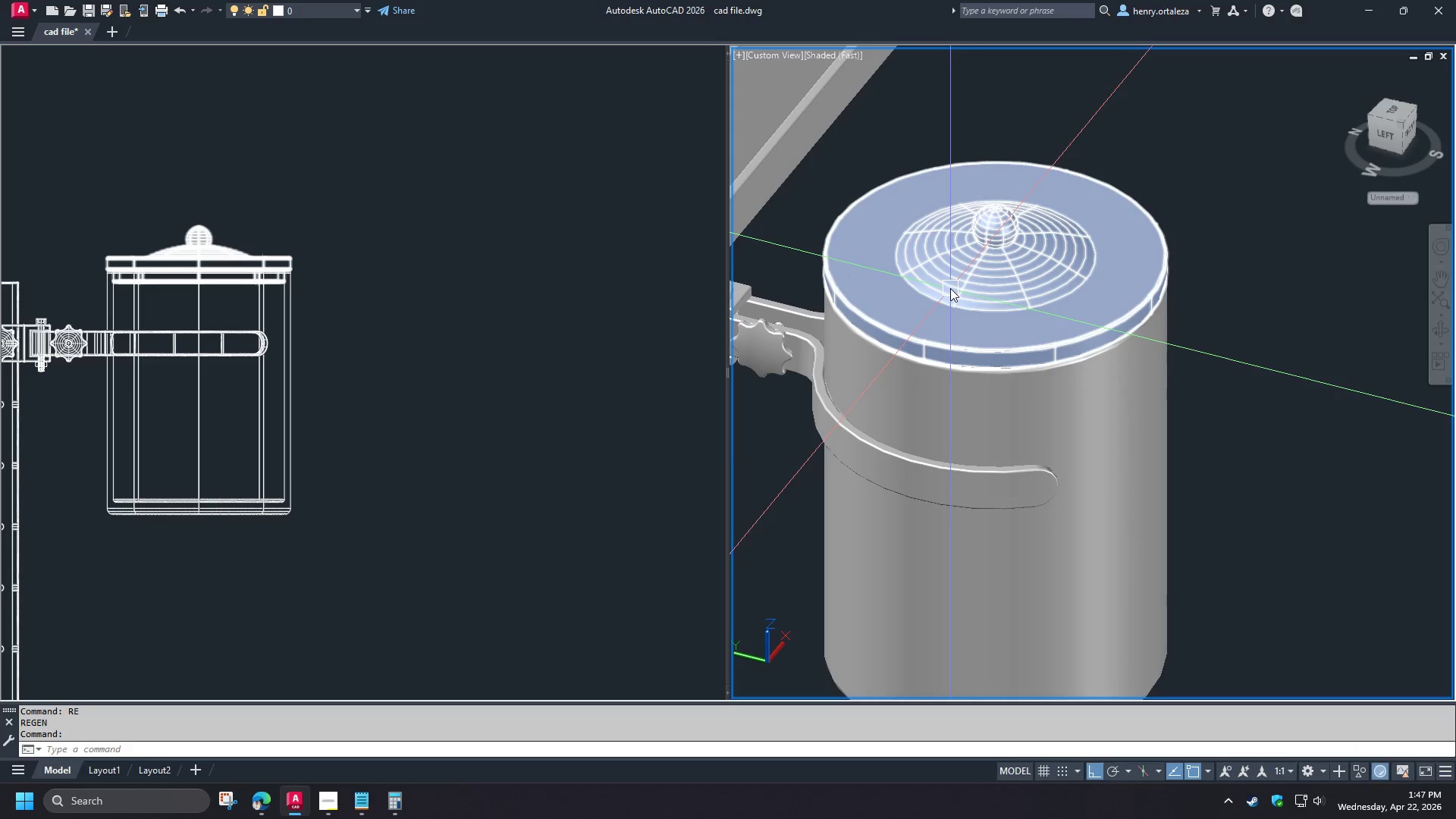 
hold_key(key=ShiftLeft, duration=1.5)
 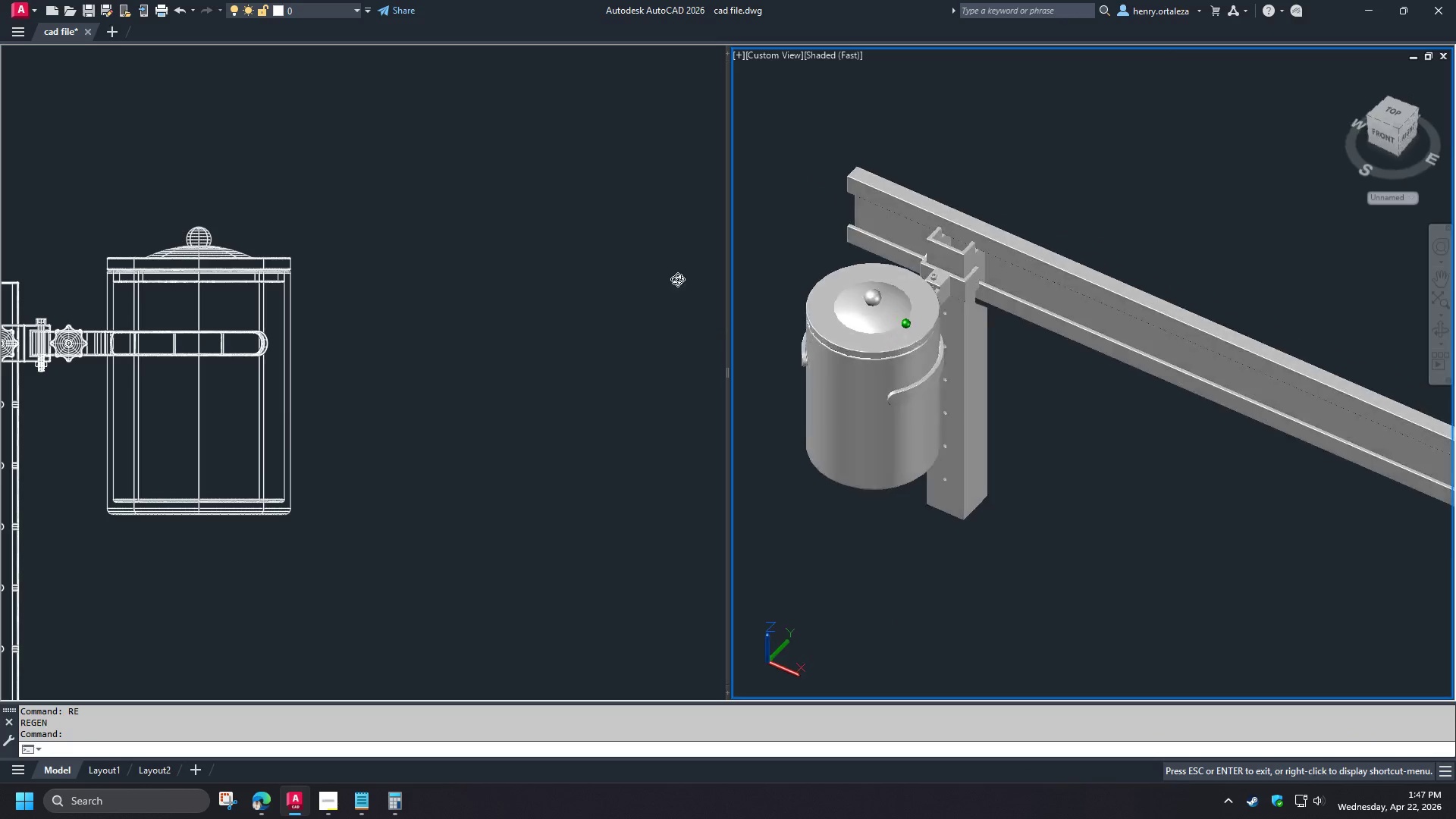 
hold_key(key=ShiftLeft, duration=1.52)
 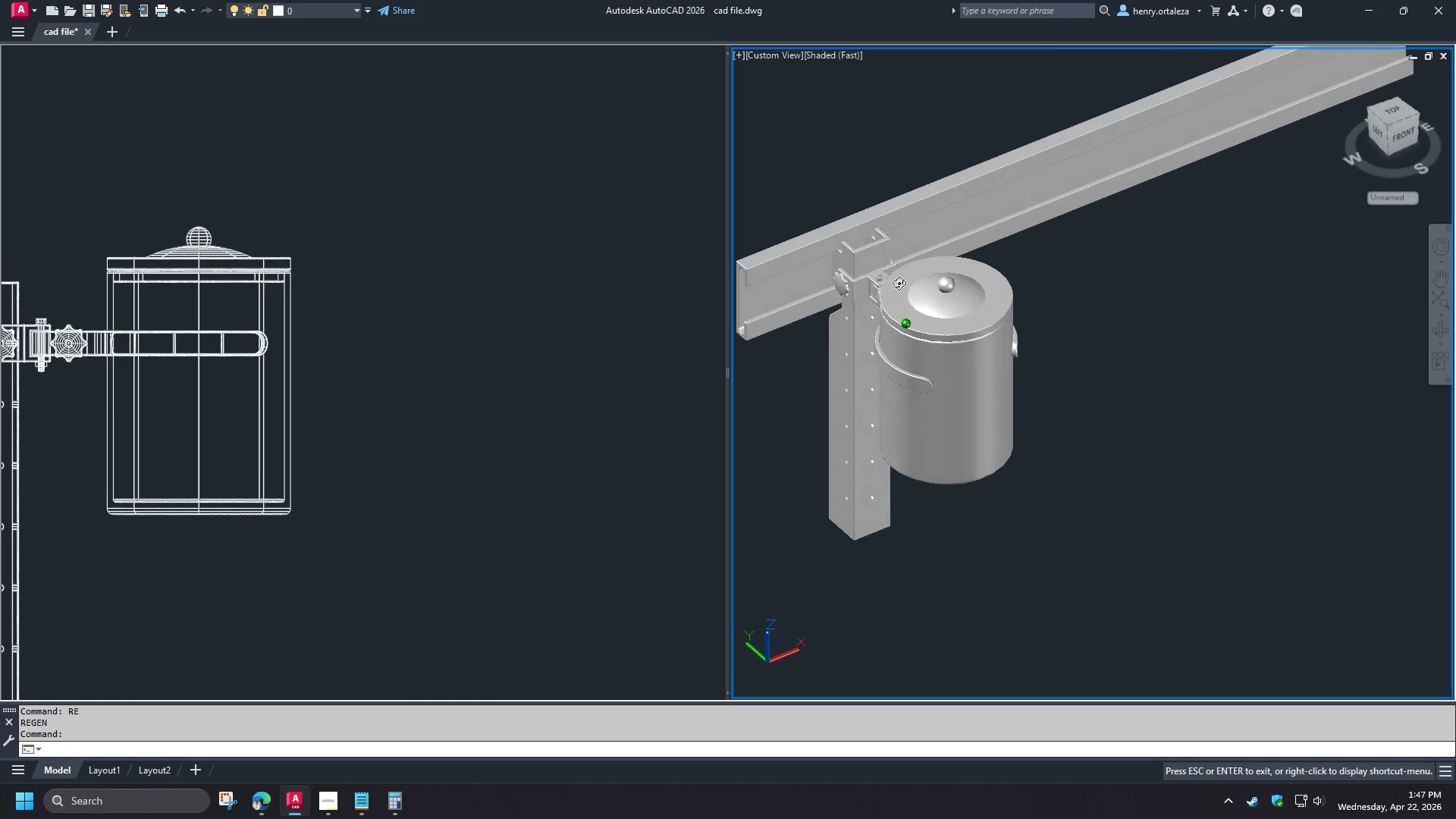 
hold_key(key=ShiftLeft, duration=1.5)
 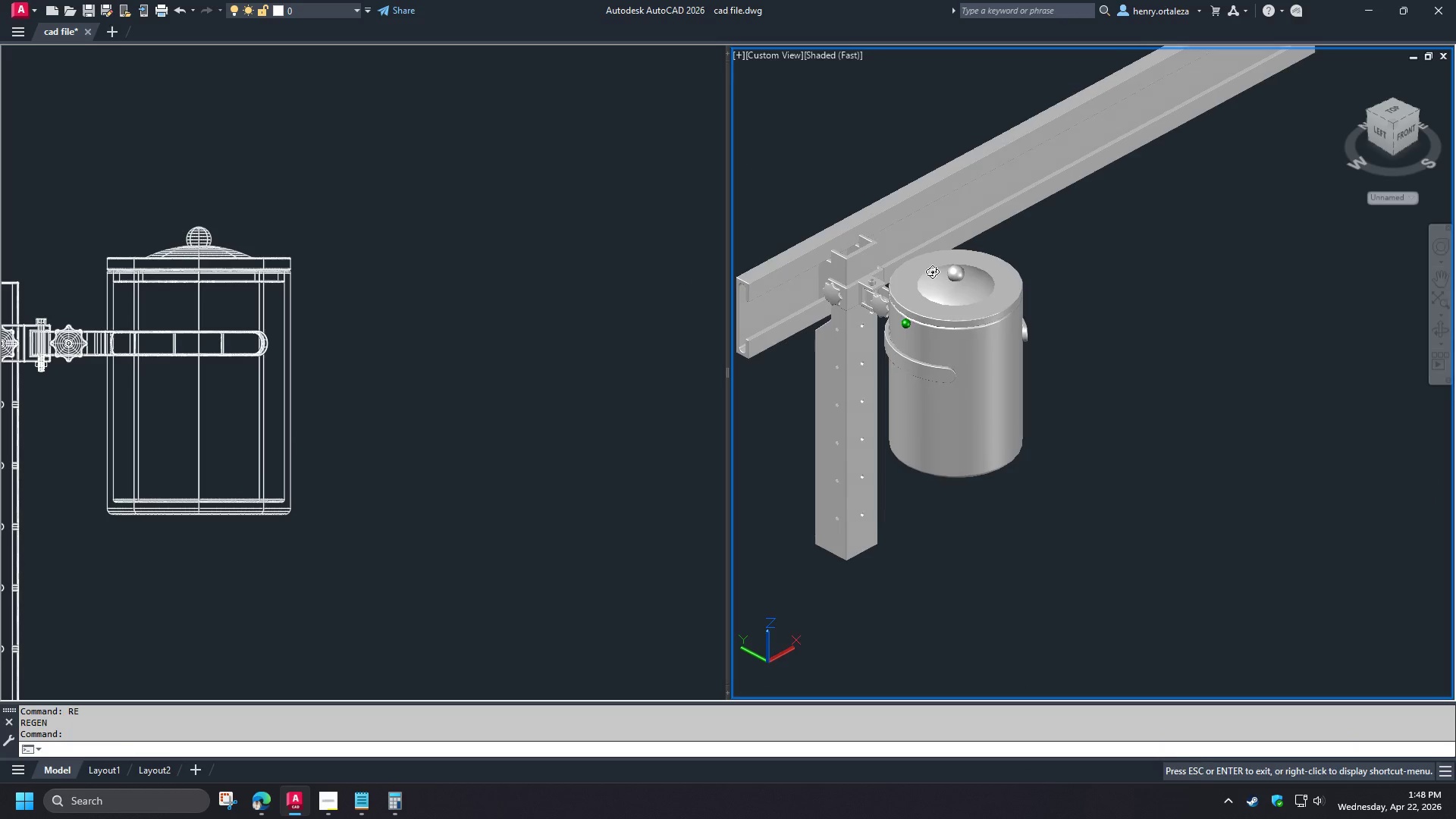 
key(Shift+ShiftLeft)
 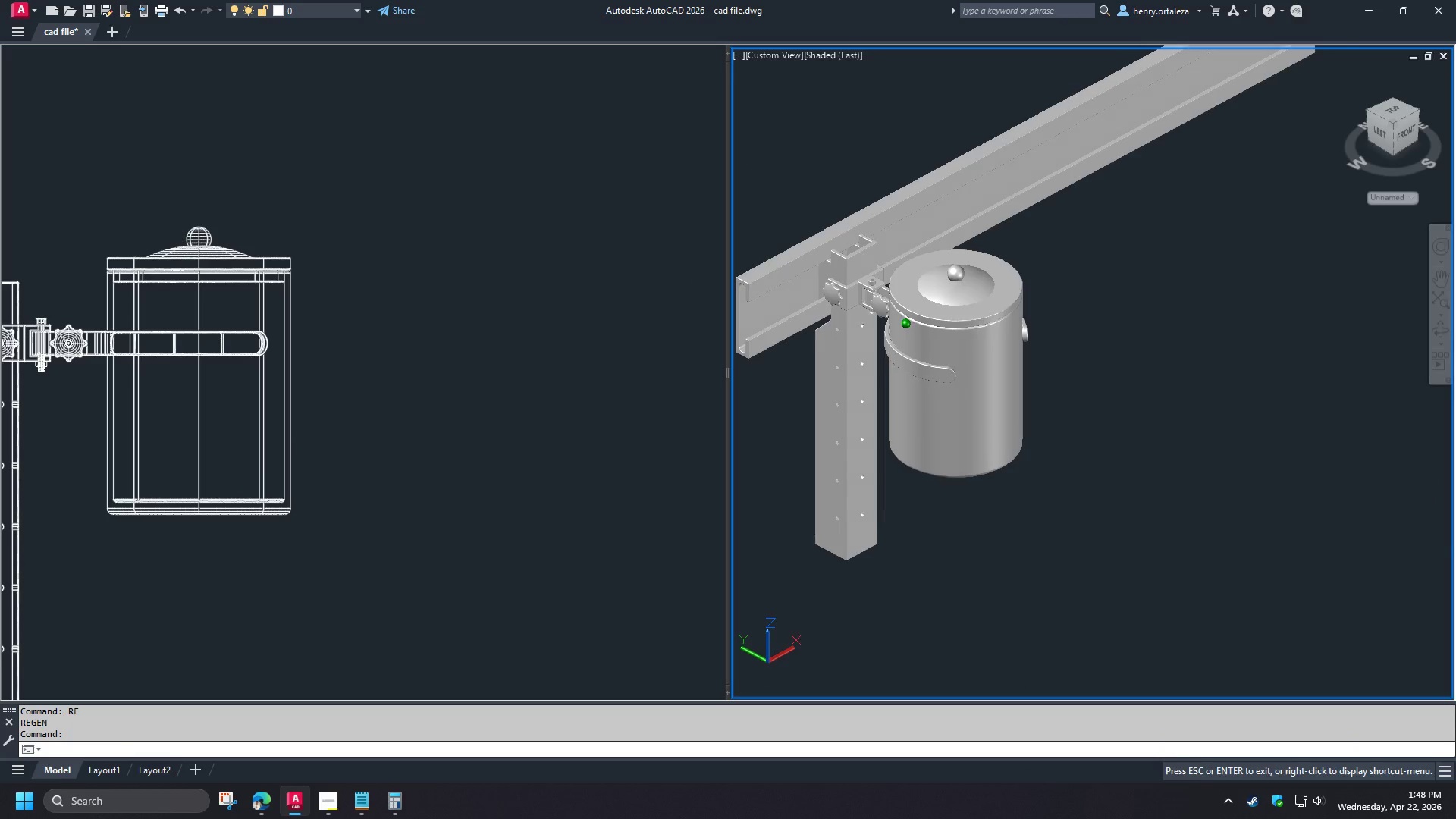 
key(Shift+ShiftLeft)
 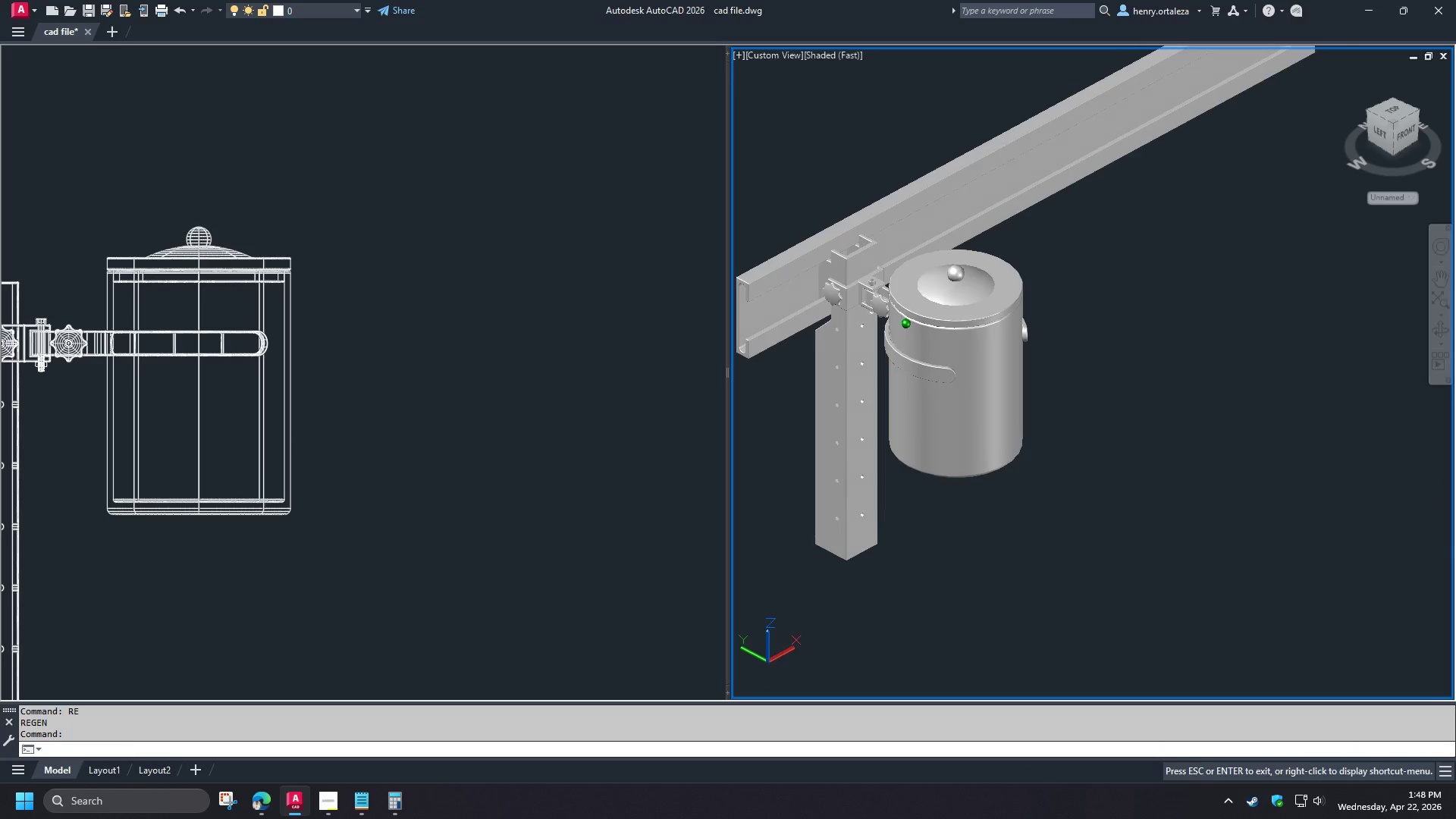 
key(Shift+ShiftLeft)
 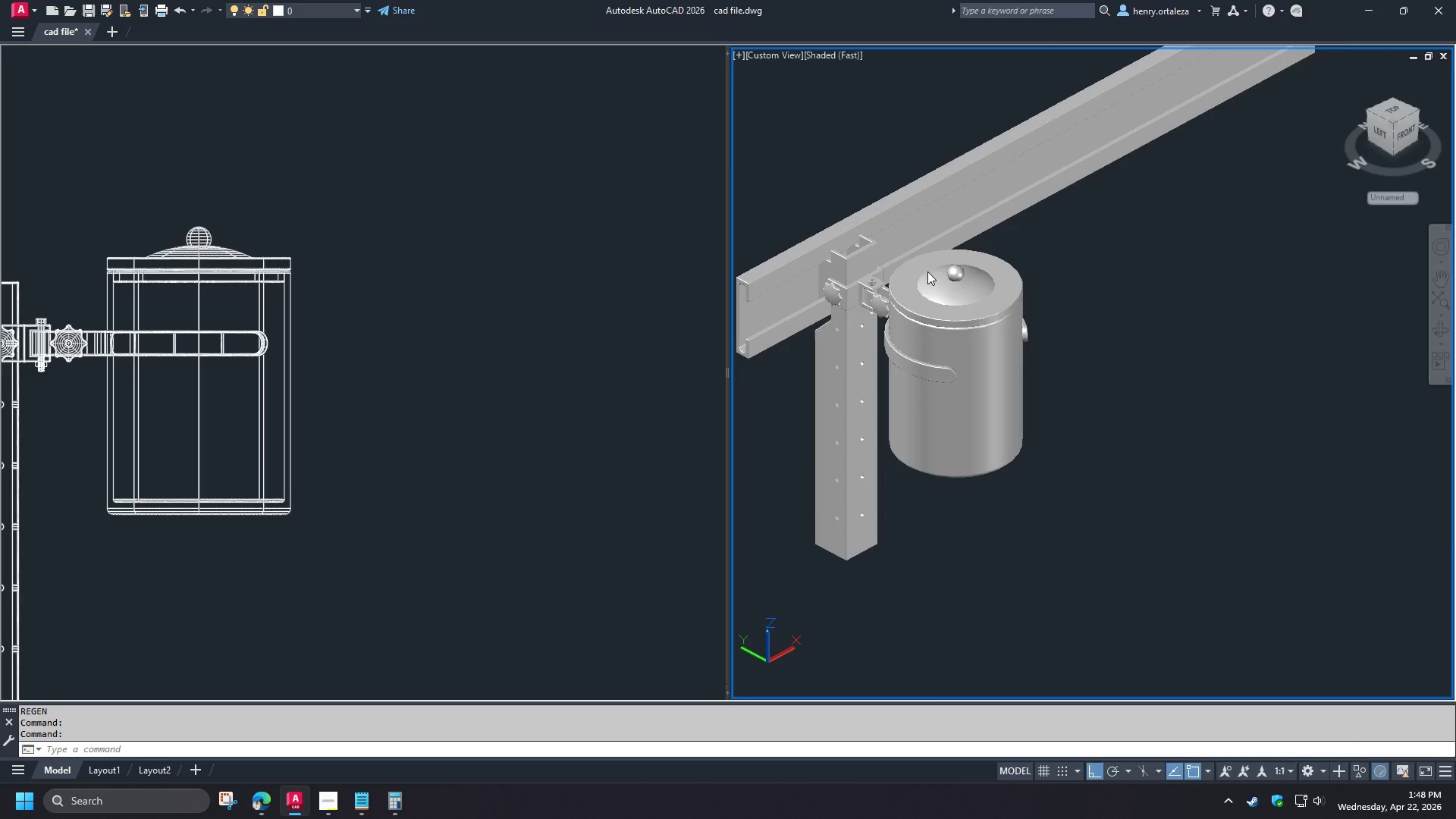 
key(Shift+ShiftLeft)
 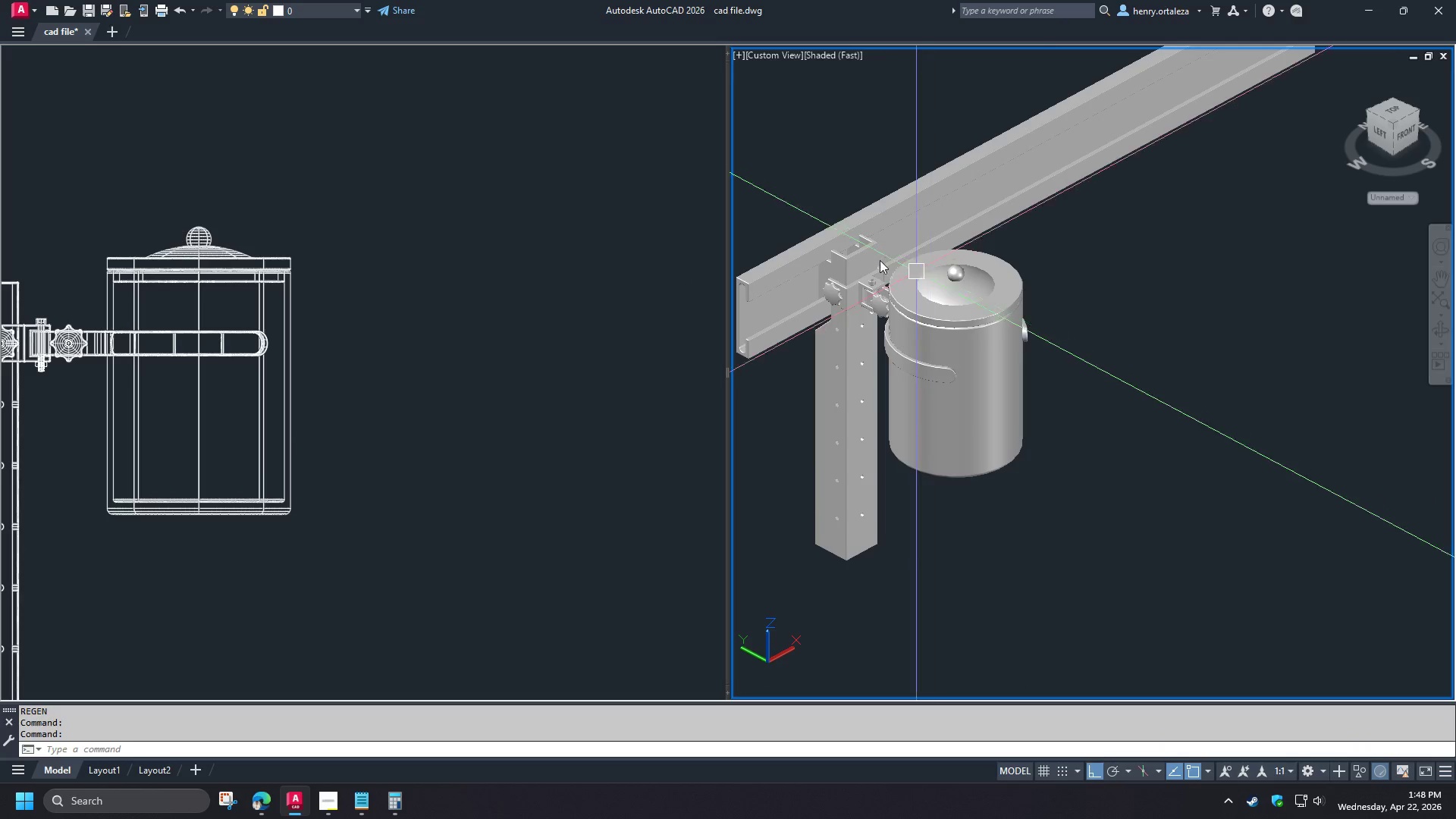 
scroll: coordinate [950, 288], scroll_direction: down, amount: 2.0
 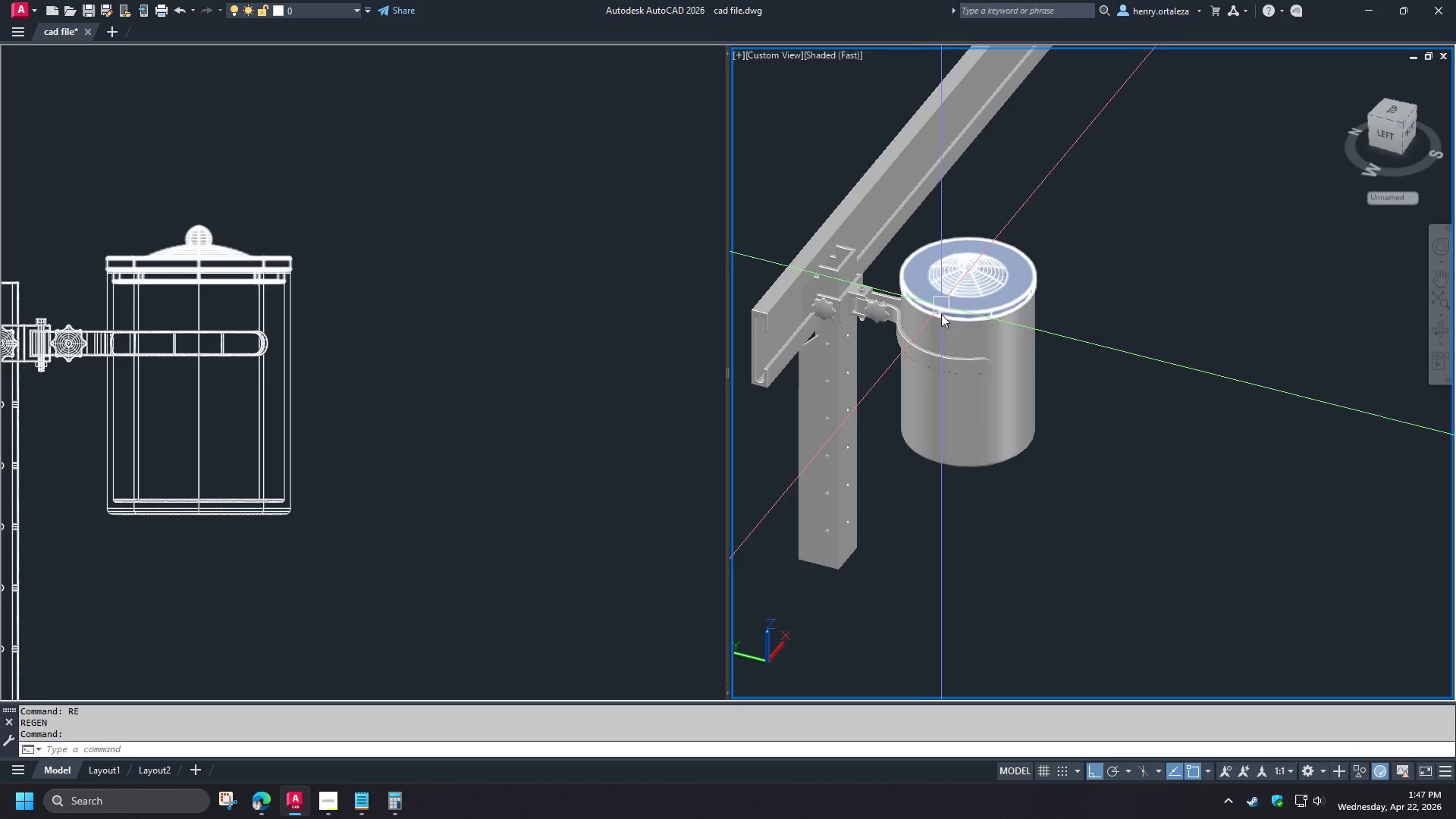 
type(re )
 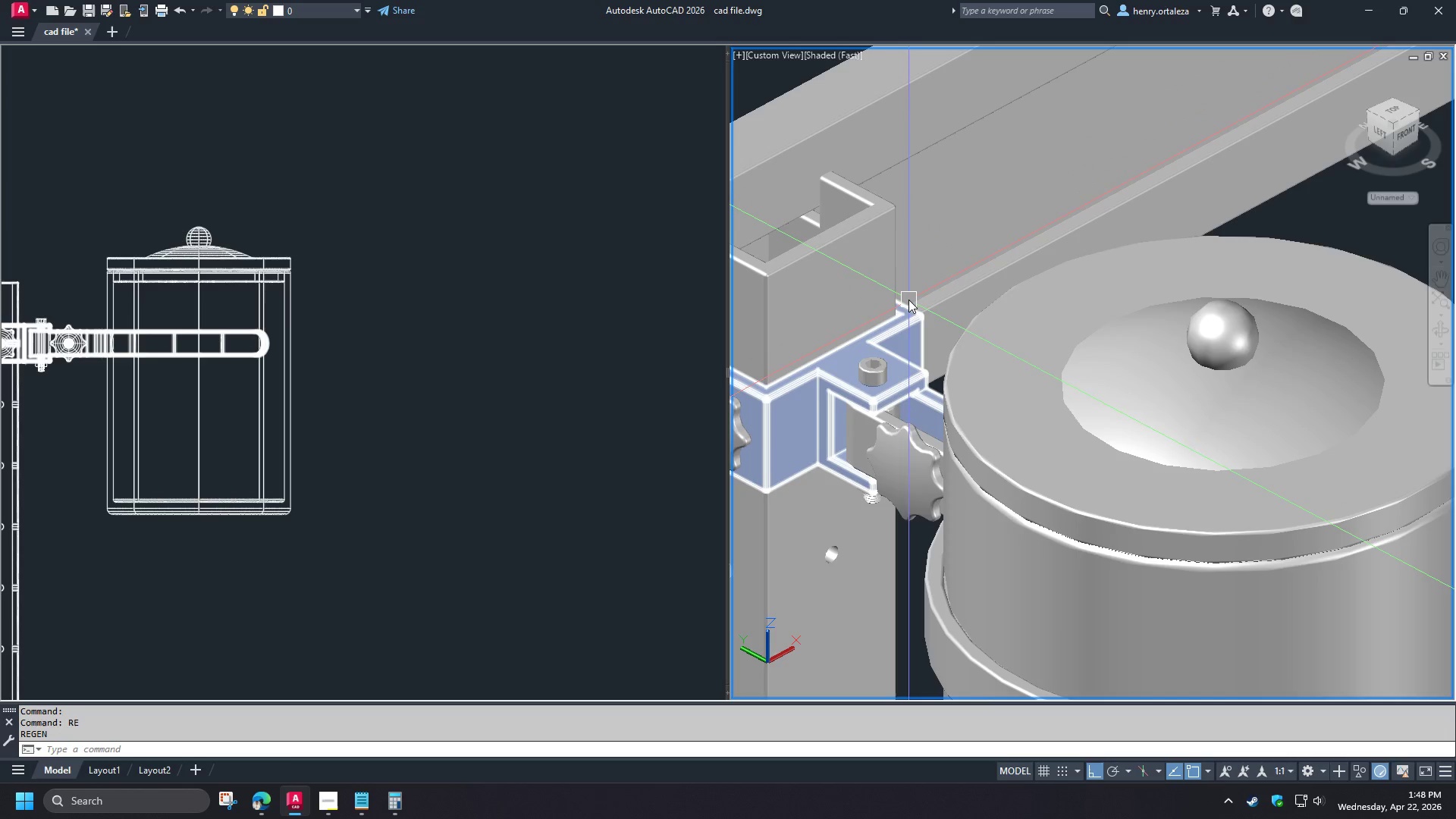 
scroll: coordinate [871, 253], scroll_direction: up, amount: 4.0
 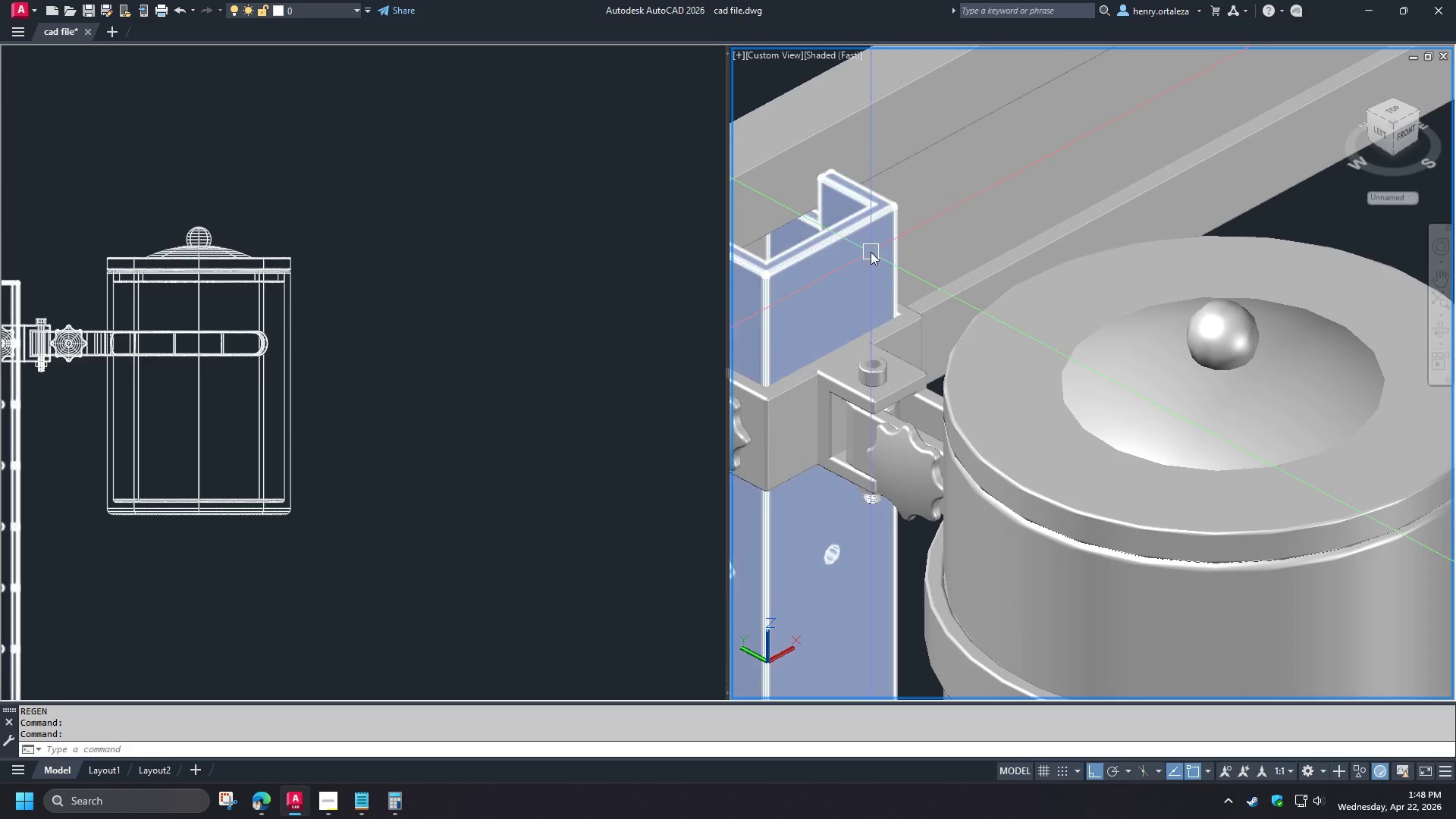 
scroll: coordinate [926, 304], scroll_direction: down, amount: 4.0
 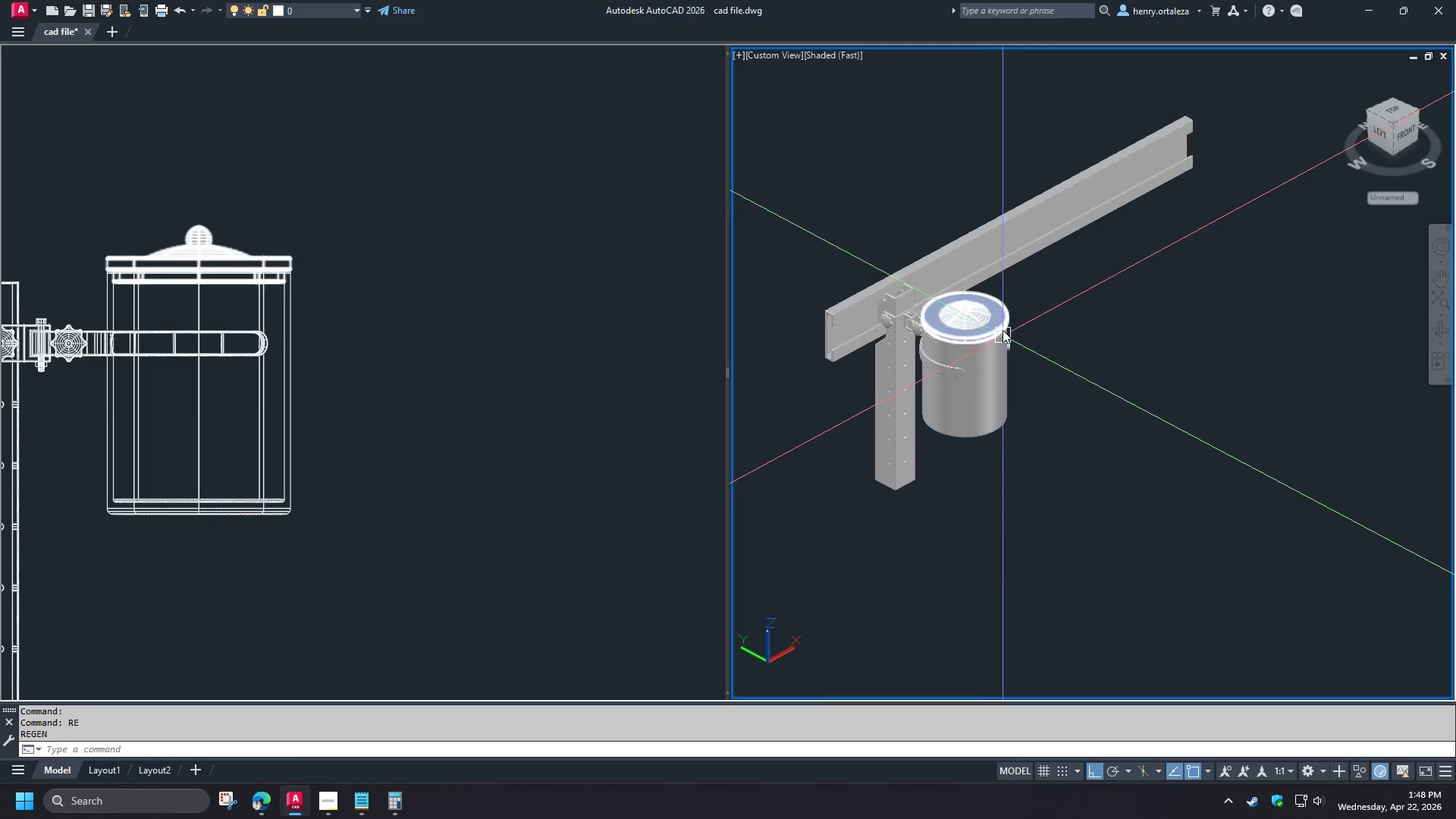 
wait(5.31)
 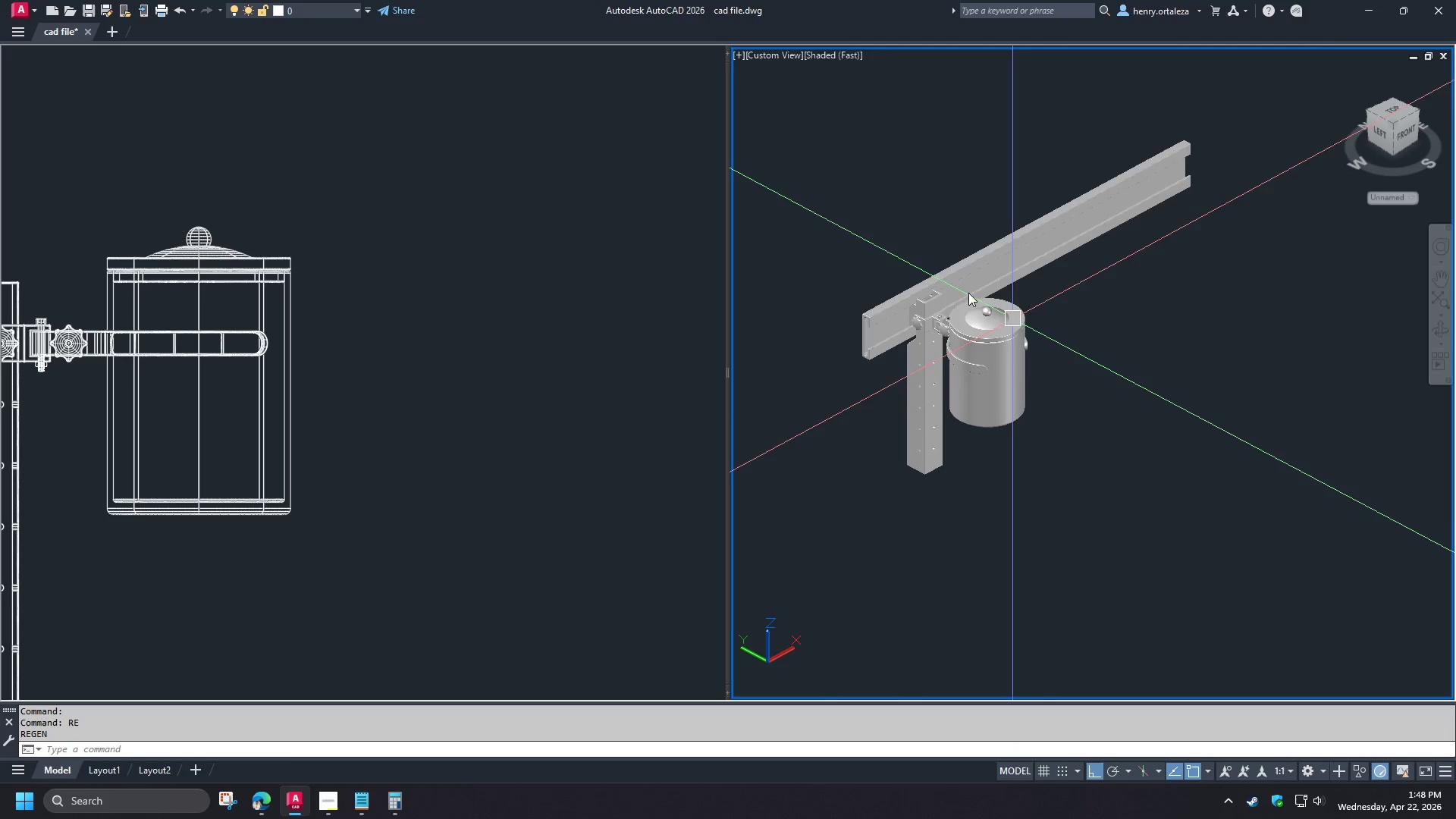 
left_click_drag(start_coordinate=[871, 218], to_coordinate=[874, 222])
 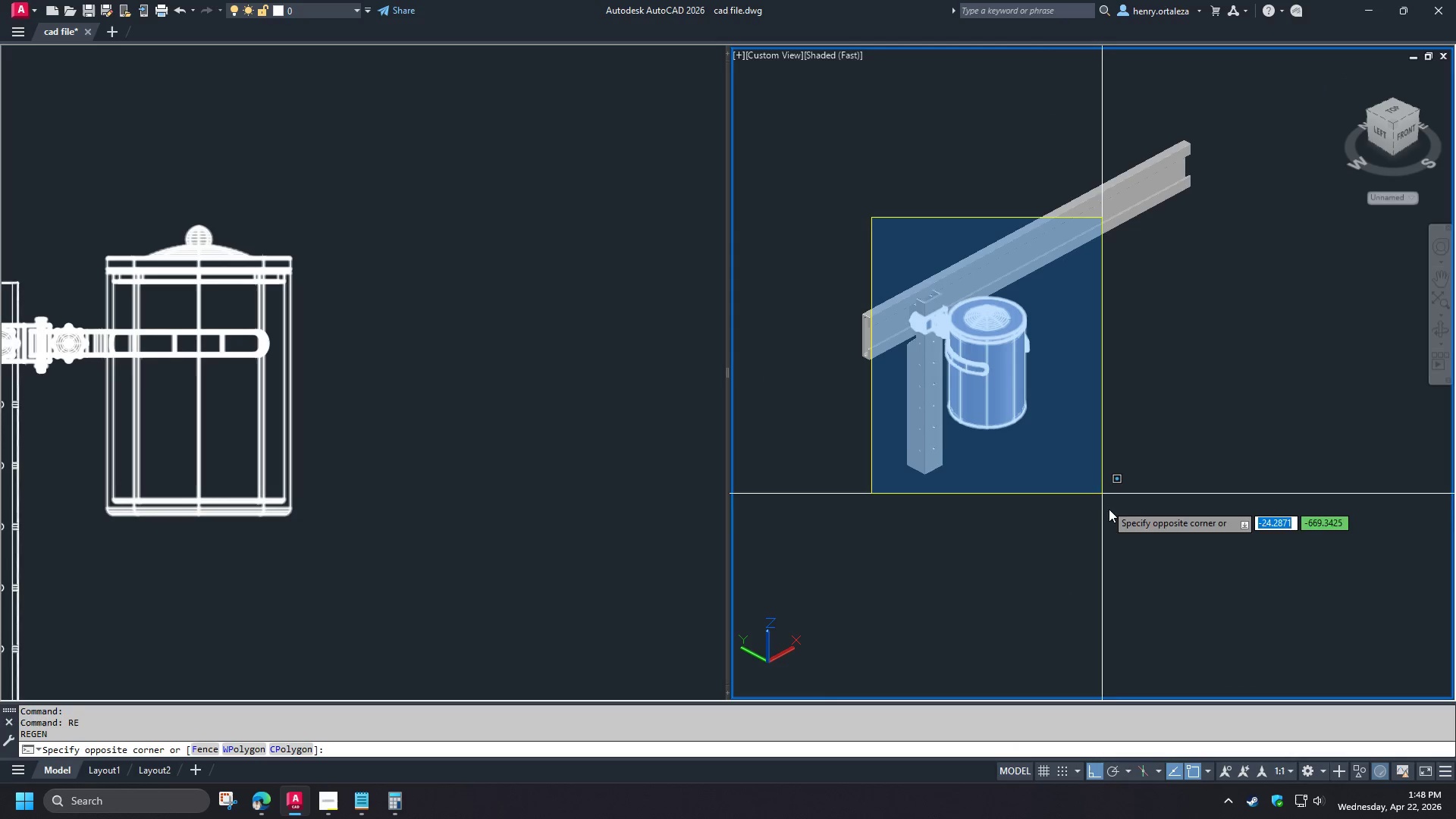 
left_click([1115, 529])
 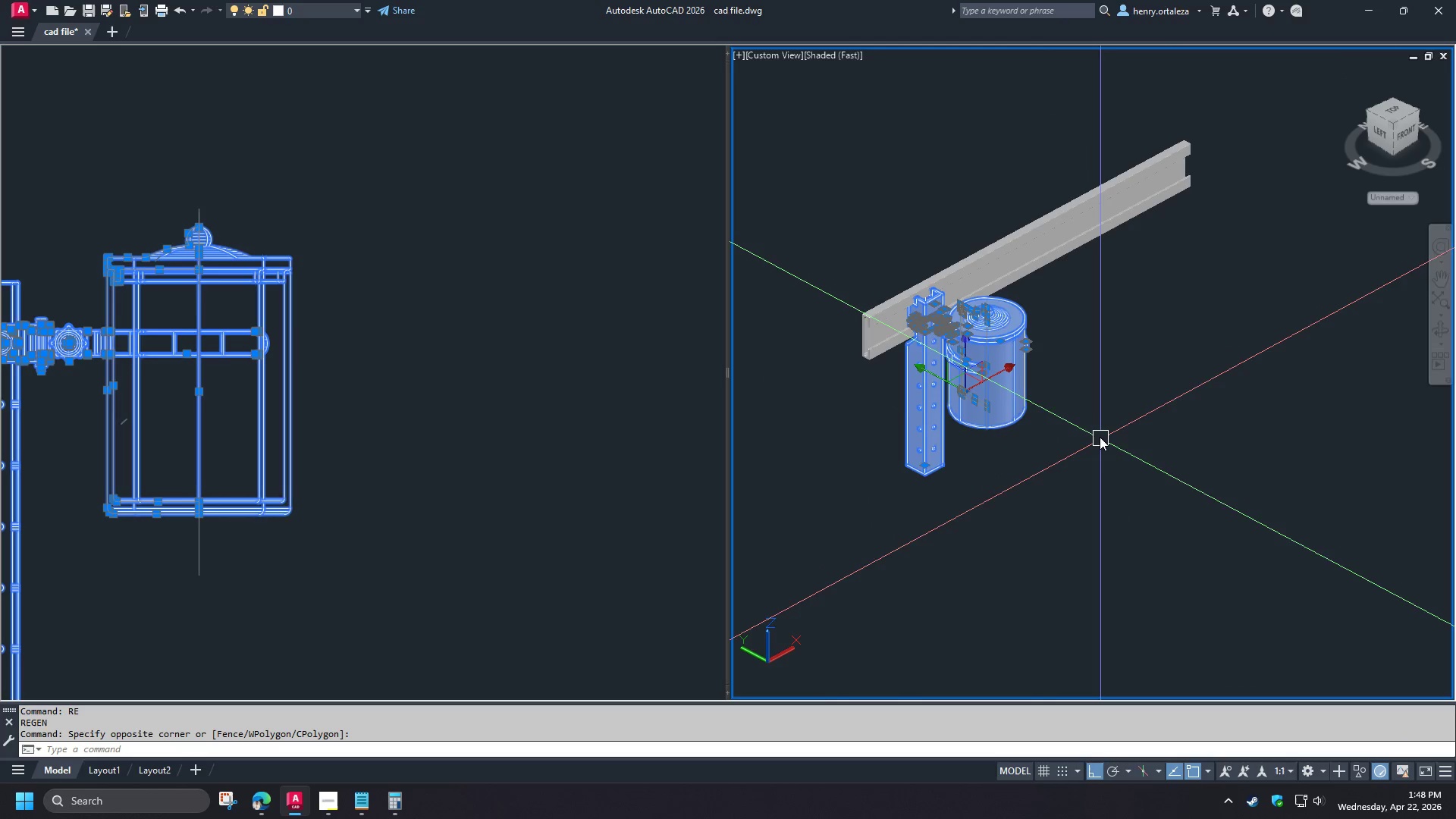 
scroll: coordinate [1003, 329], scroll_direction: up, amount: 1.0
 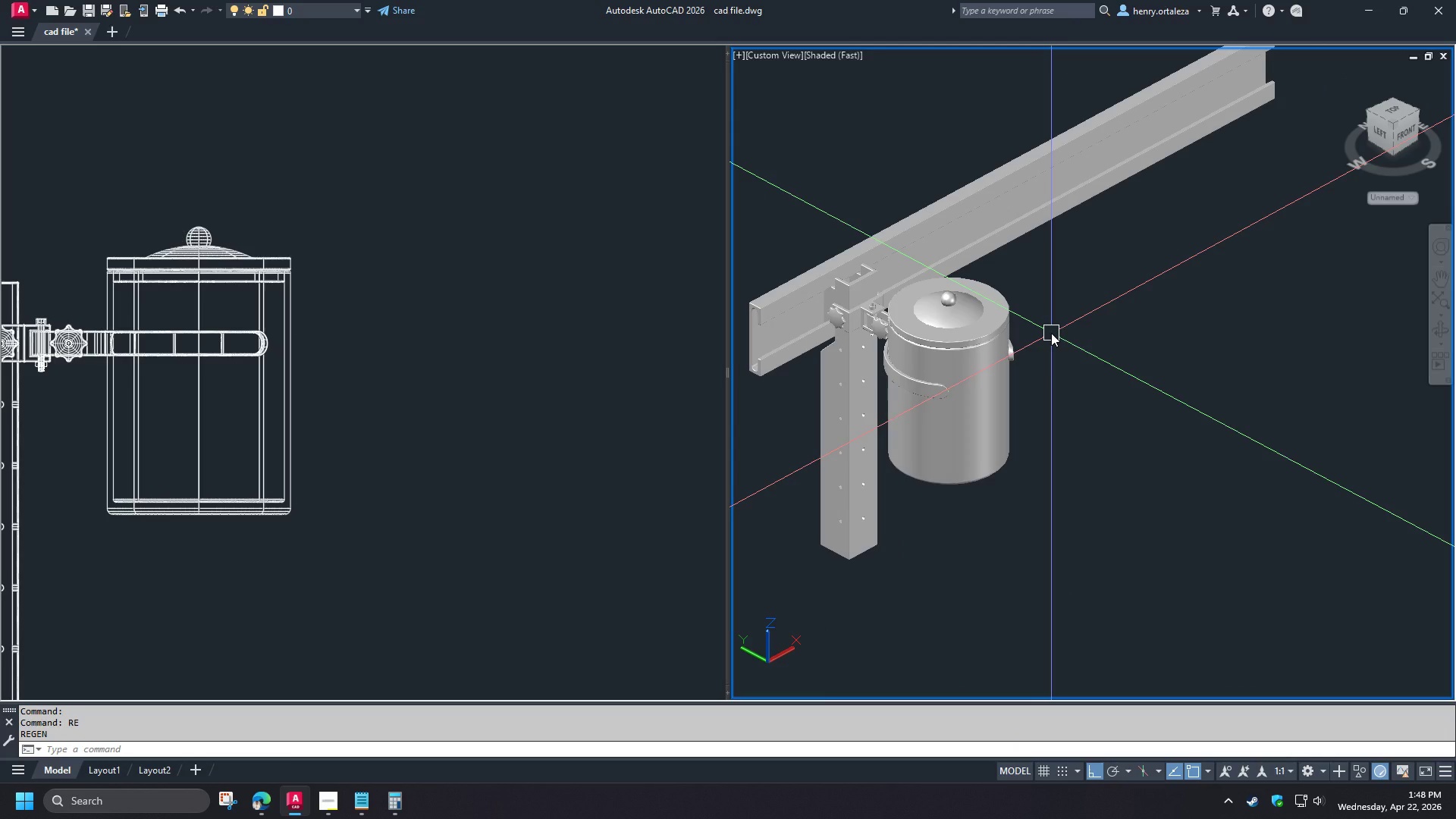 
key(M)
 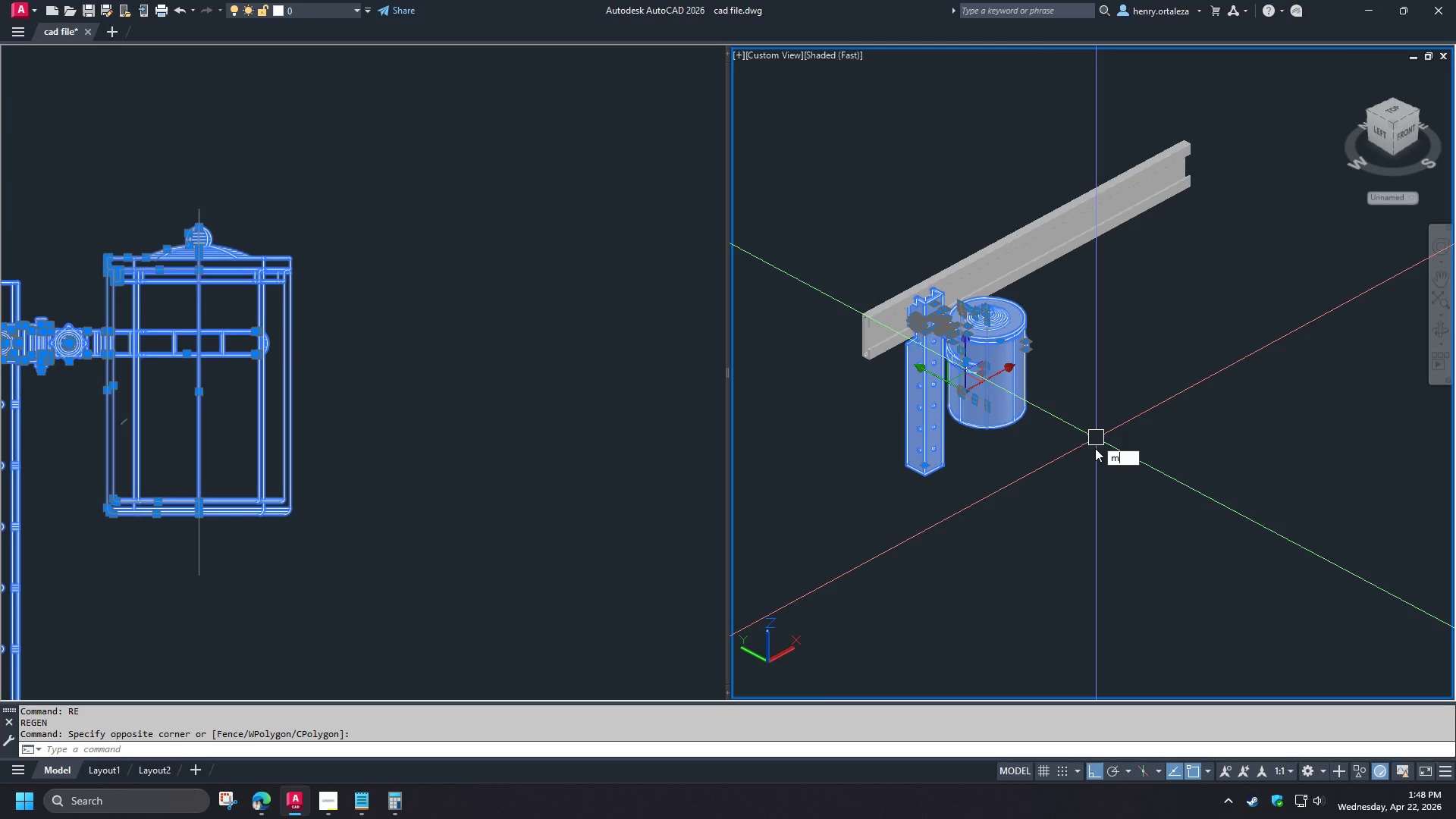 
key(Space)
 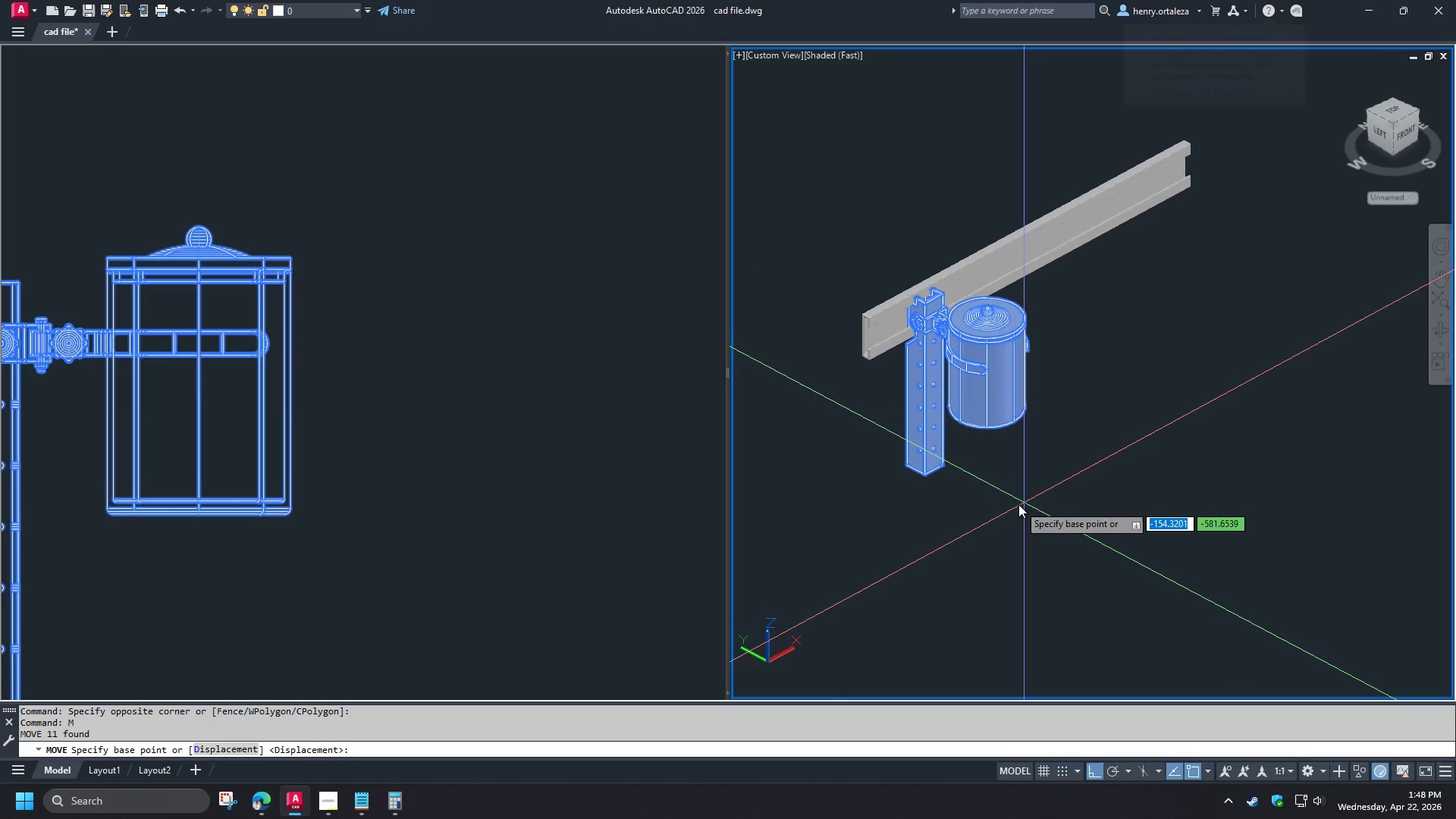 
left_click_drag(start_coordinate=[1018, 504], to_coordinate=[1028, 504])
 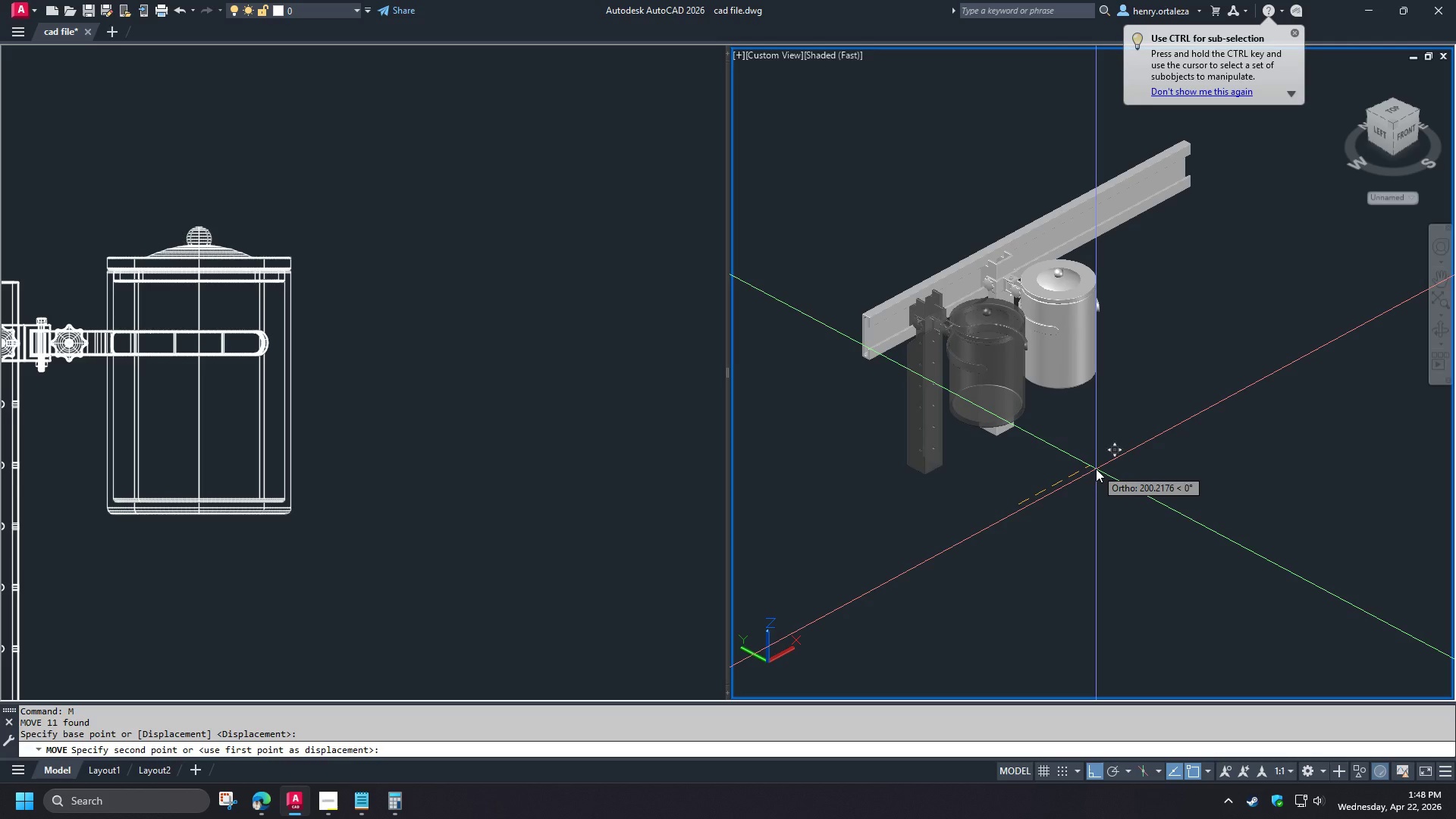 
key(Numpad3)
 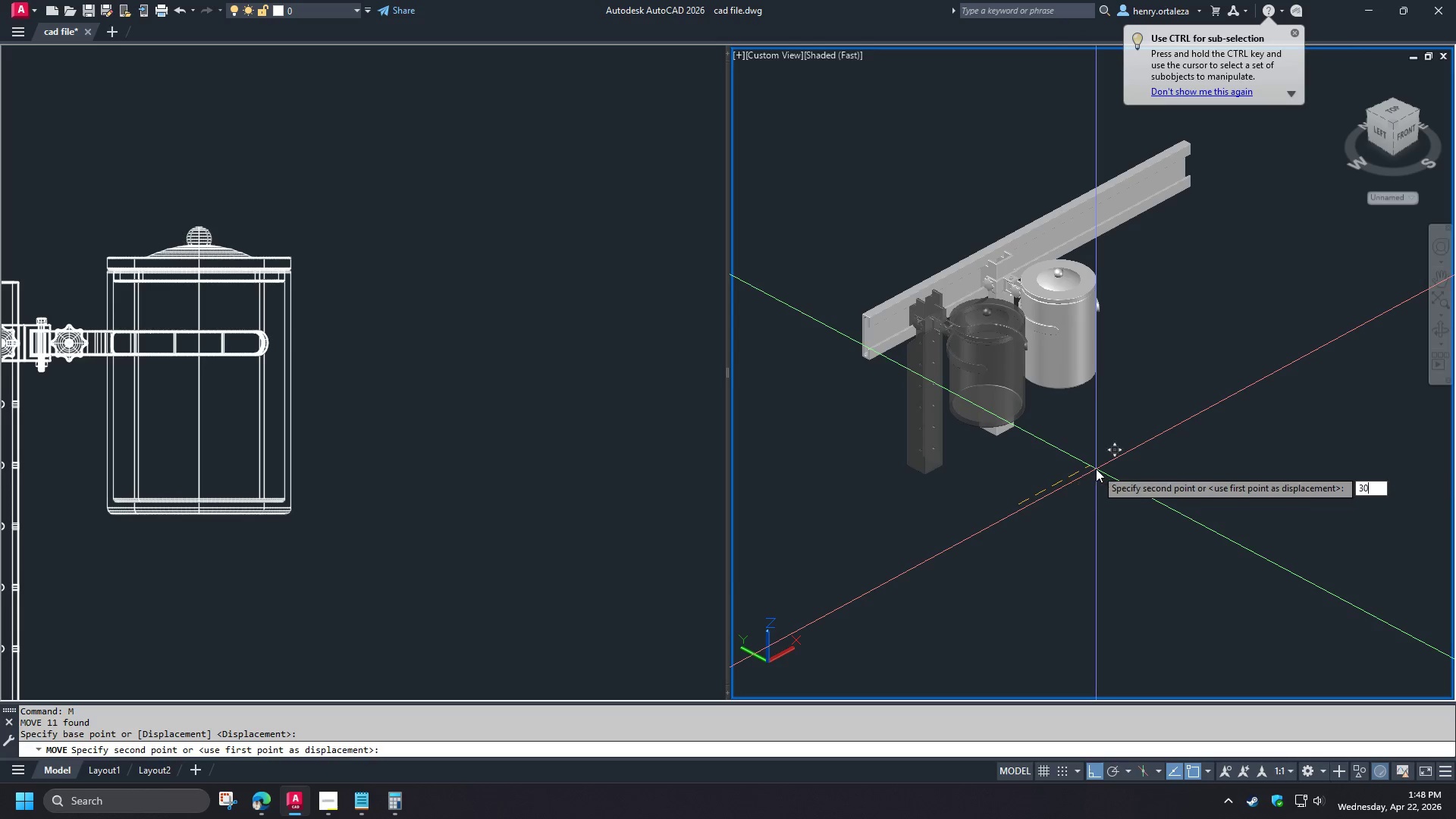 
key(Numpad0)
 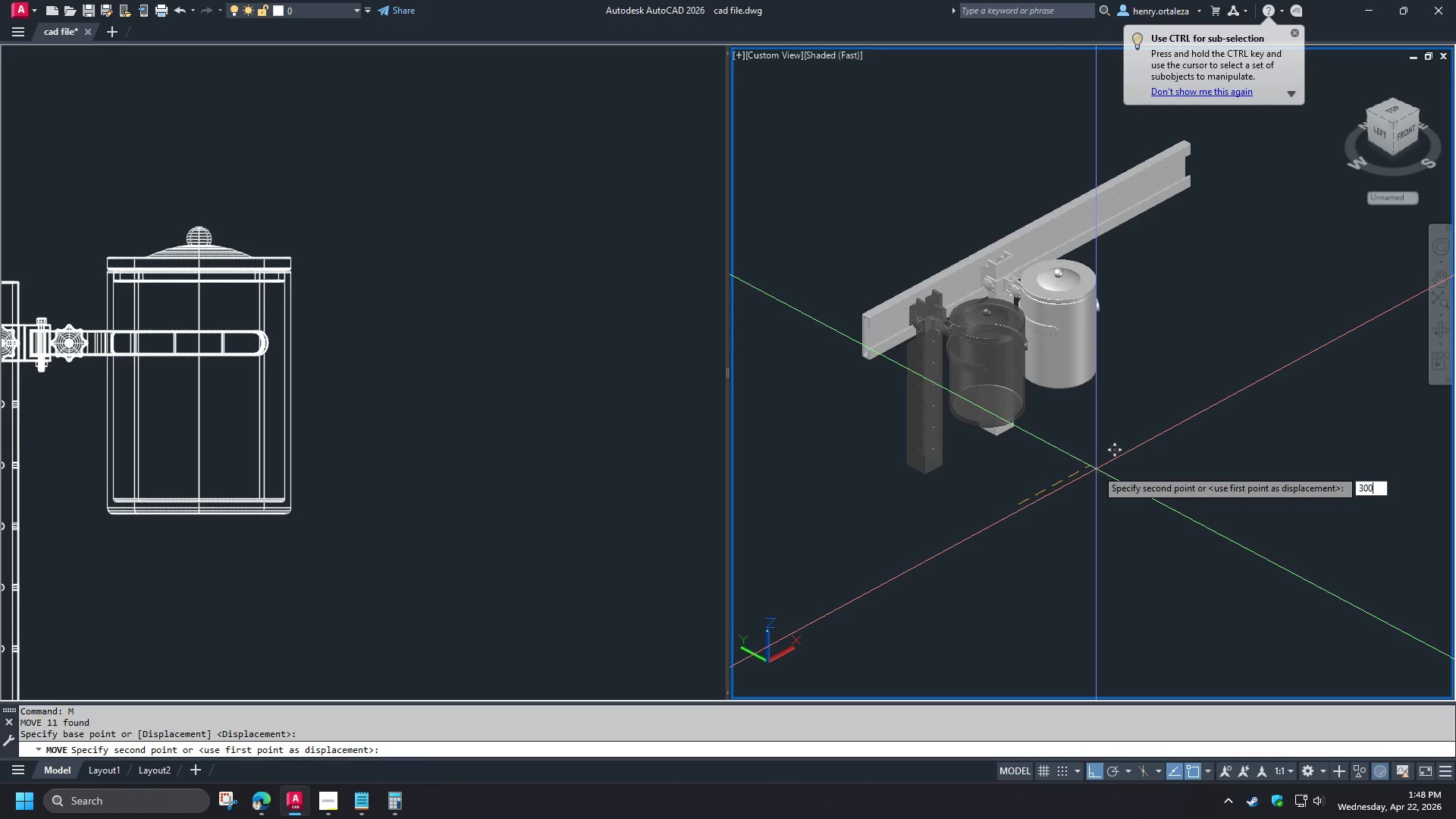 
scroll: coordinate [1051, 333], scroll_direction: down, amount: 1.0
 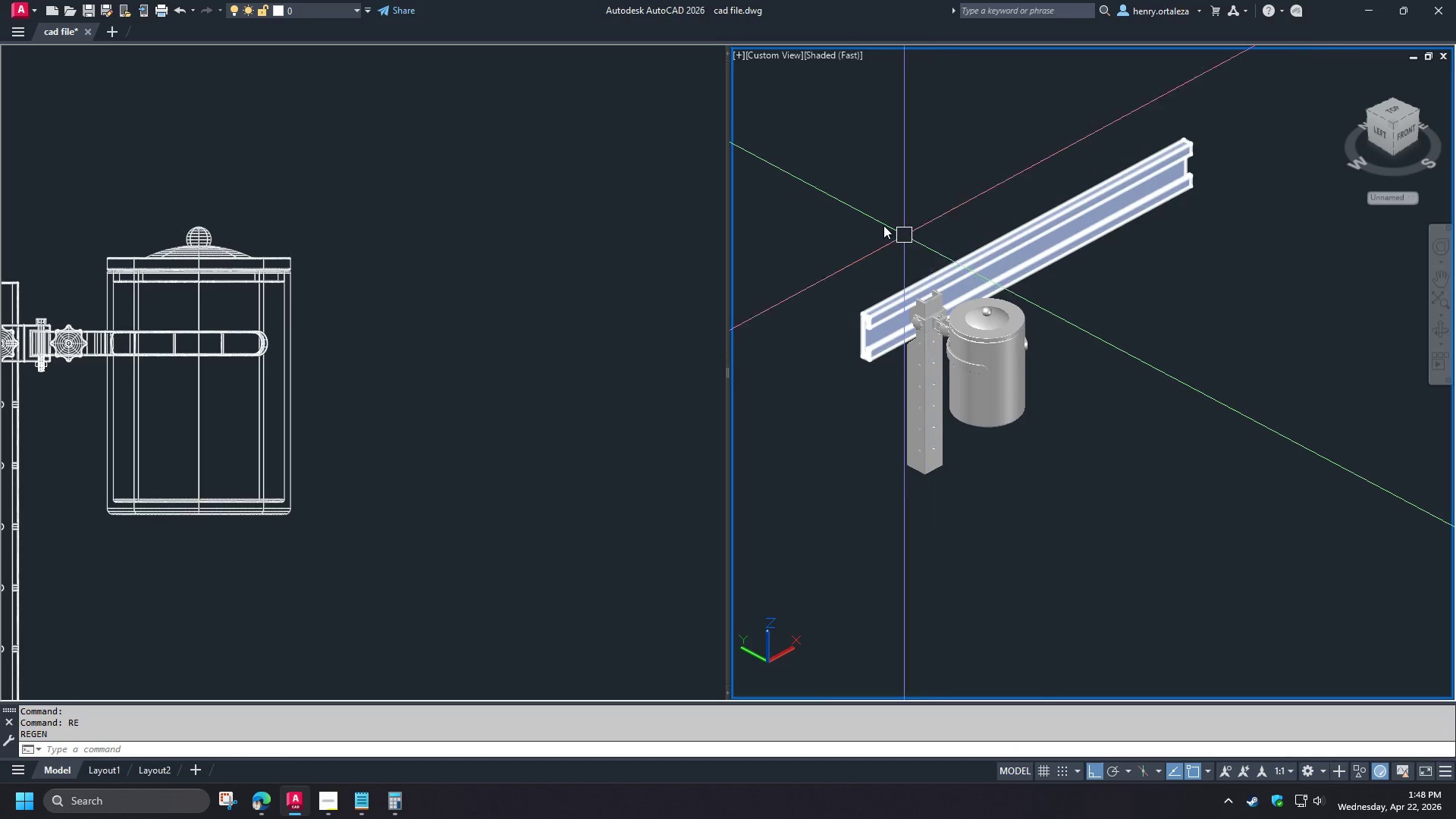 
type(0)
key(NumpadEnter)
type(re )
 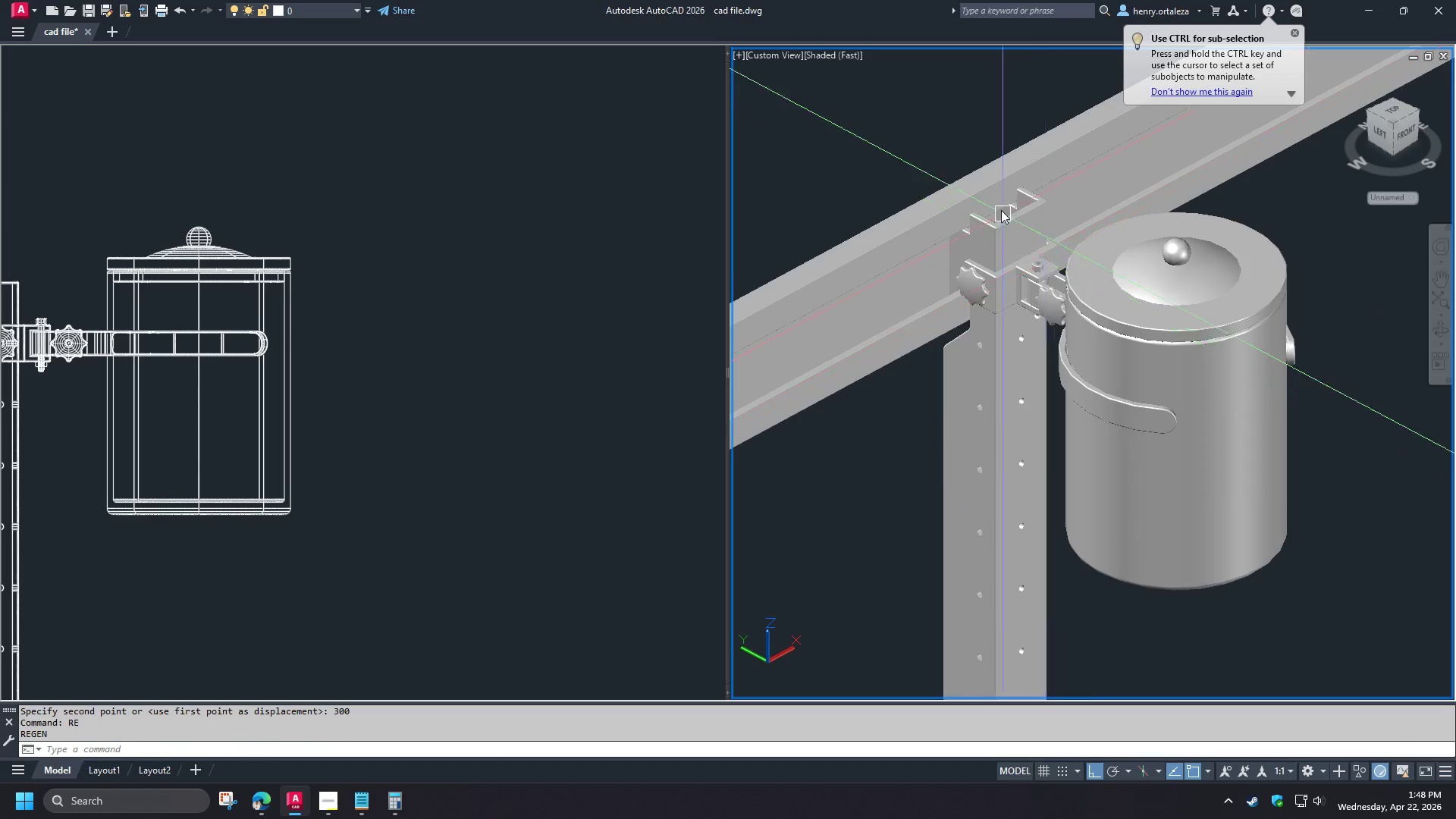 
scroll: coordinate [999, 208], scroll_direction: up, amount: 8.0
 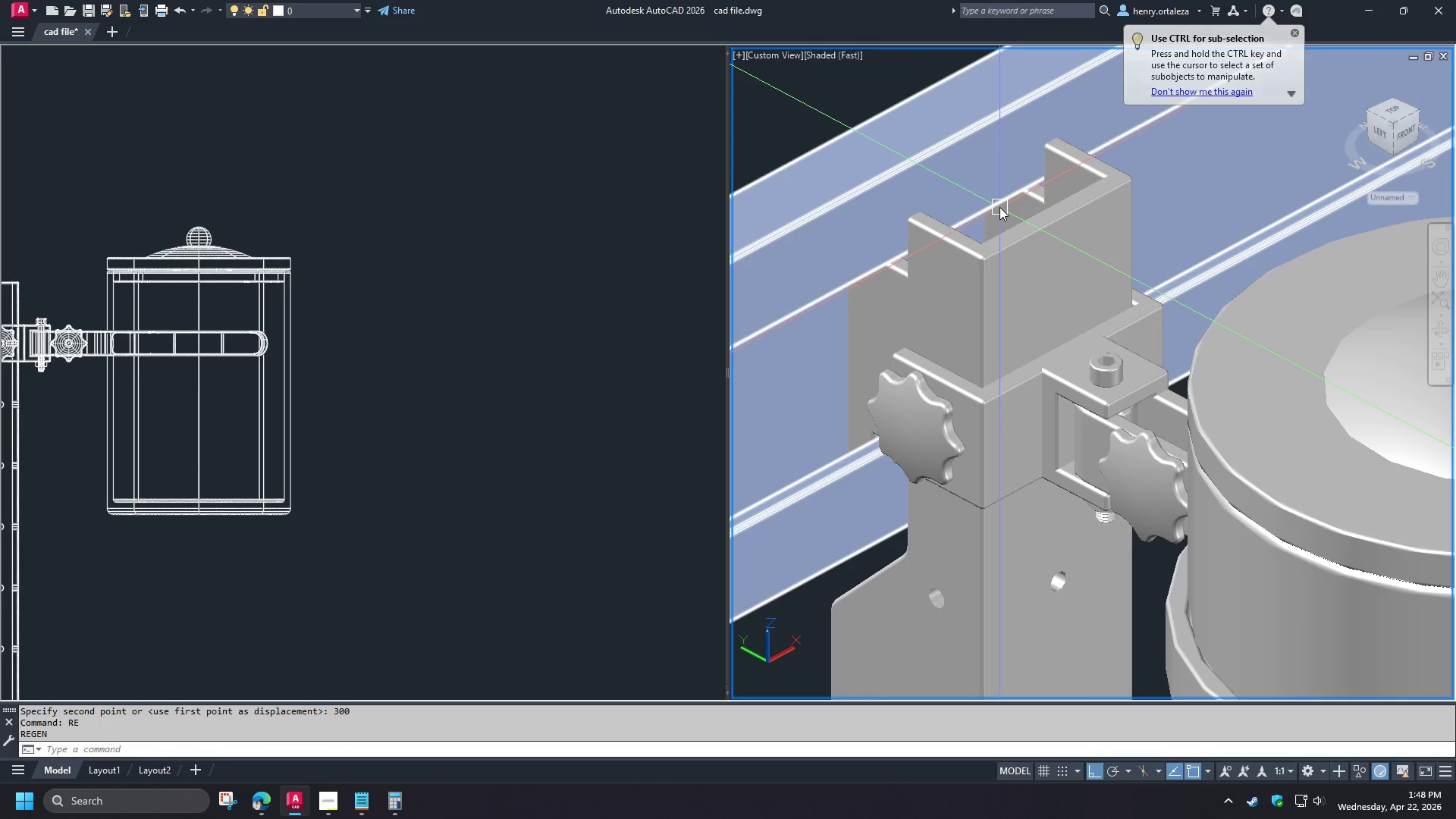 
wait(5.88)
 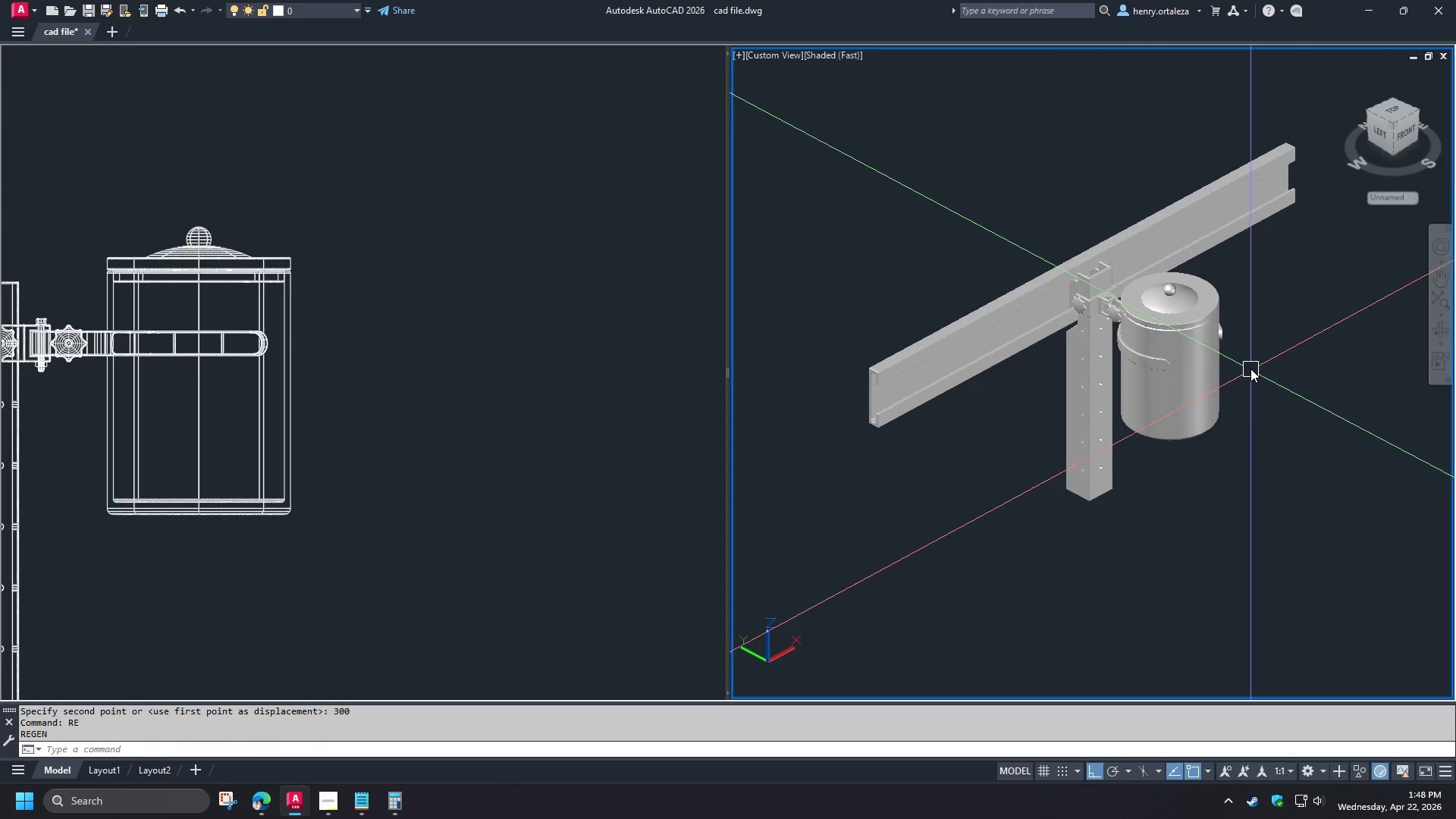 
left_click([331, 805])
 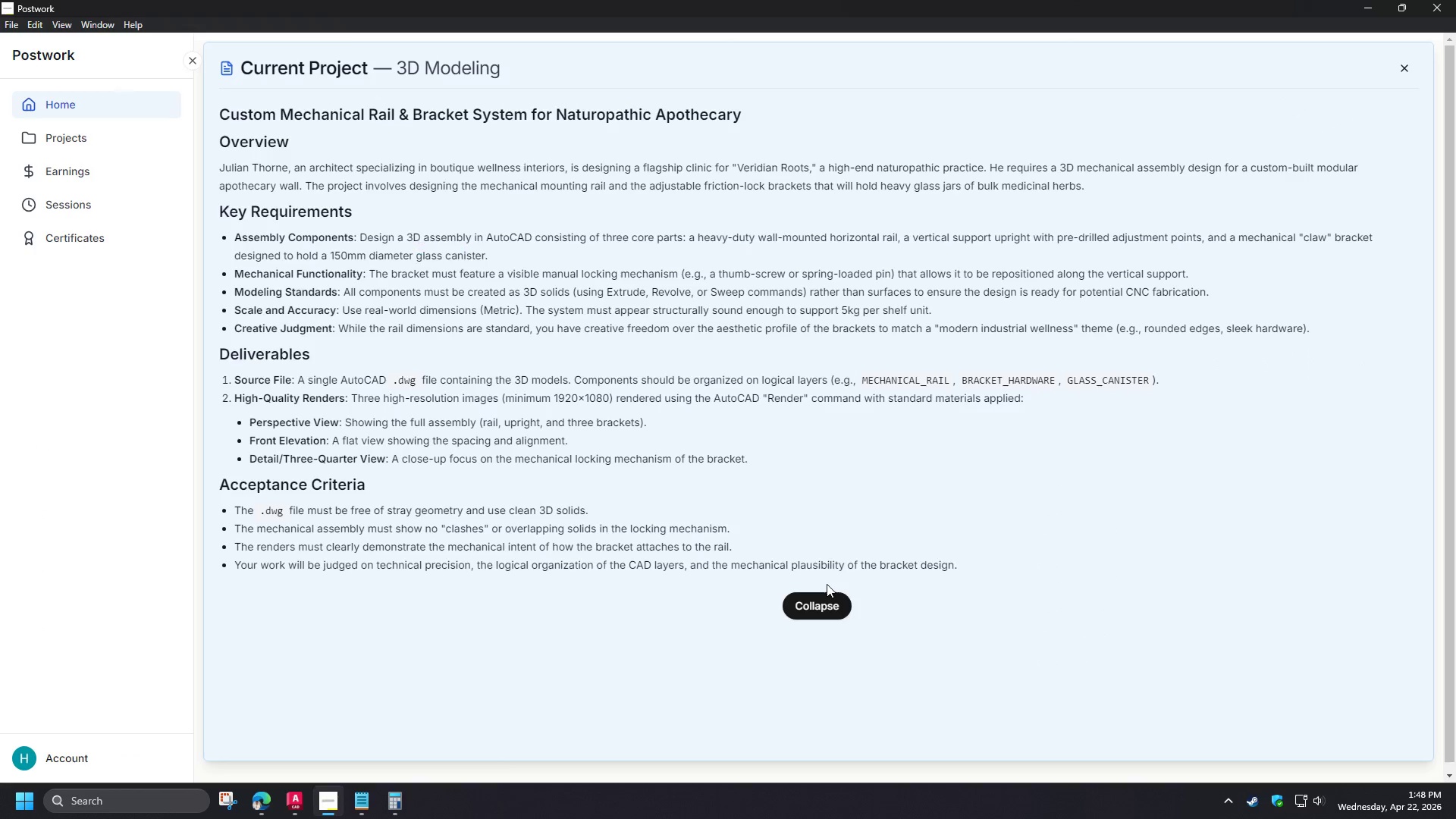 
scroll: coordinate [999, 207], scroll_direction: down, amount: 3.0